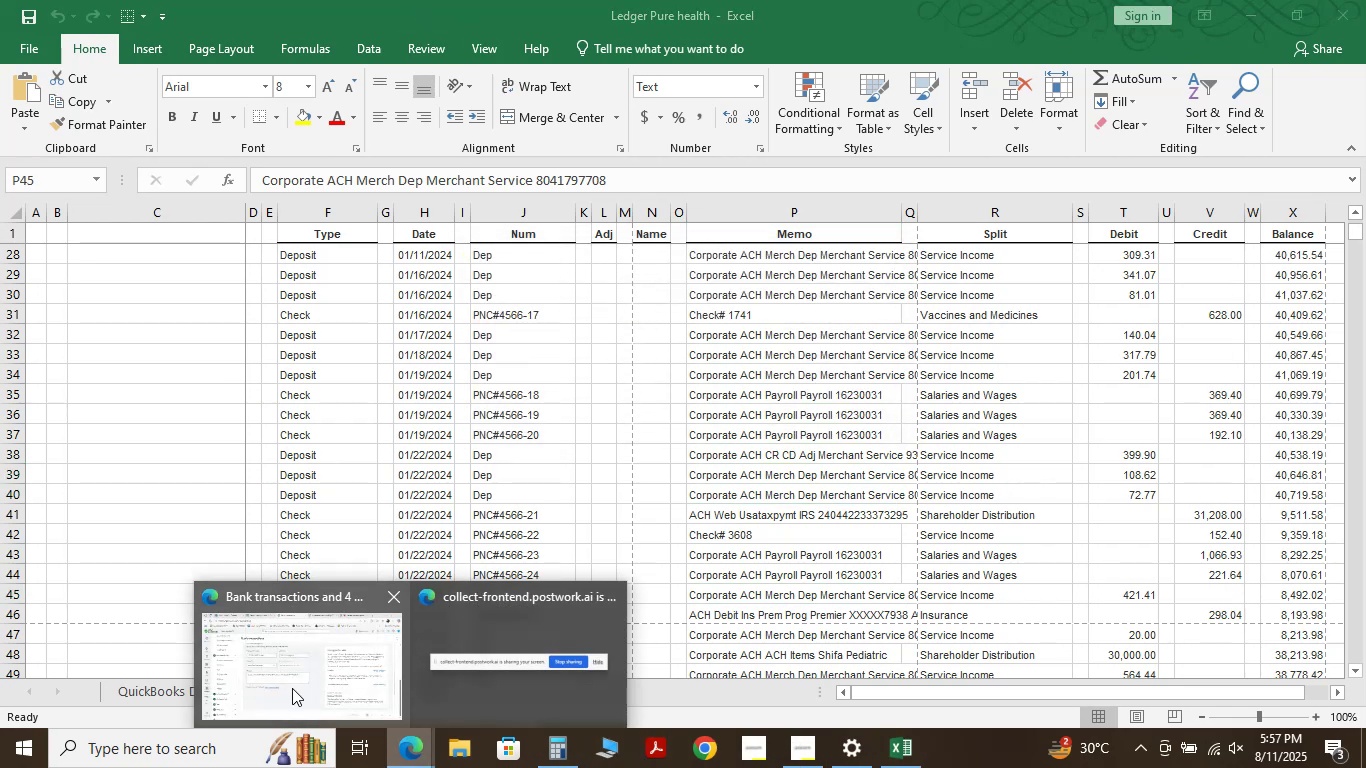 
left_click([286, 690])
 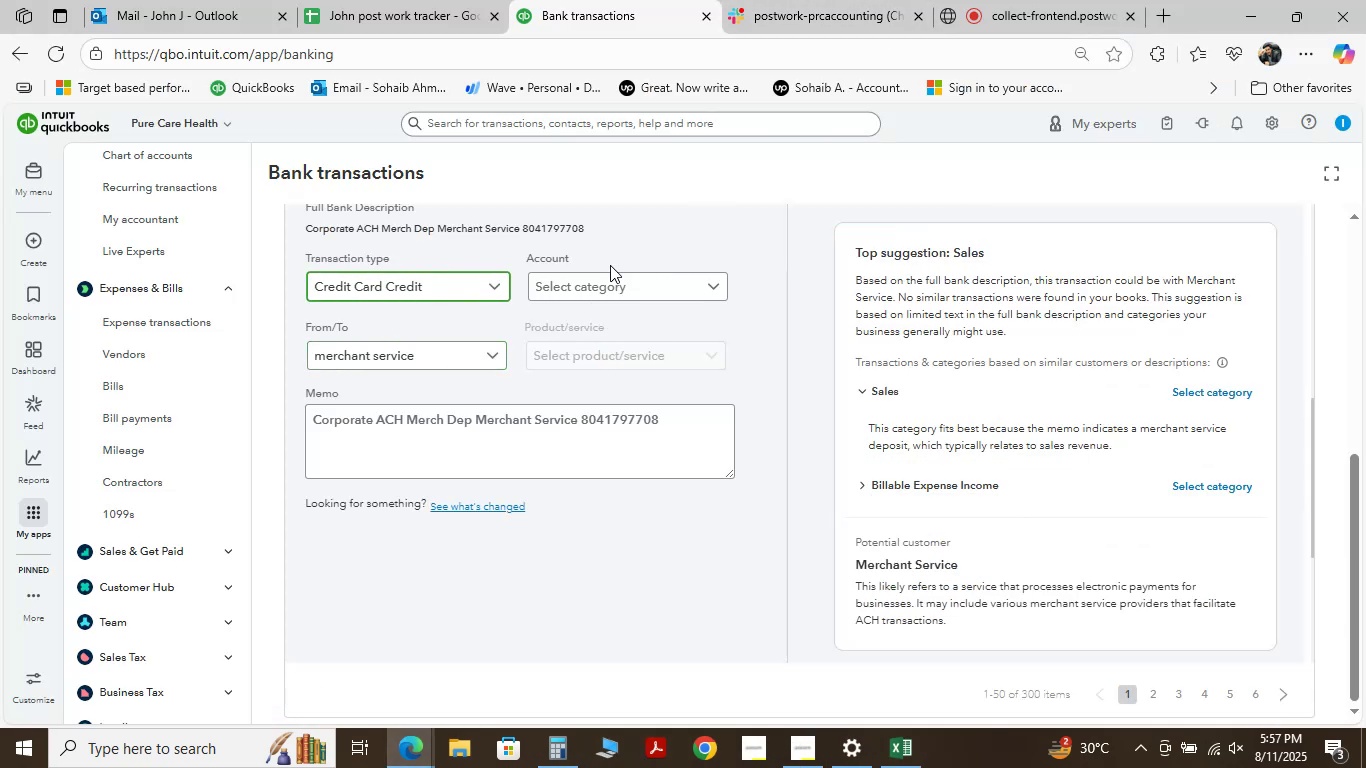 
left_click([711, 294])
 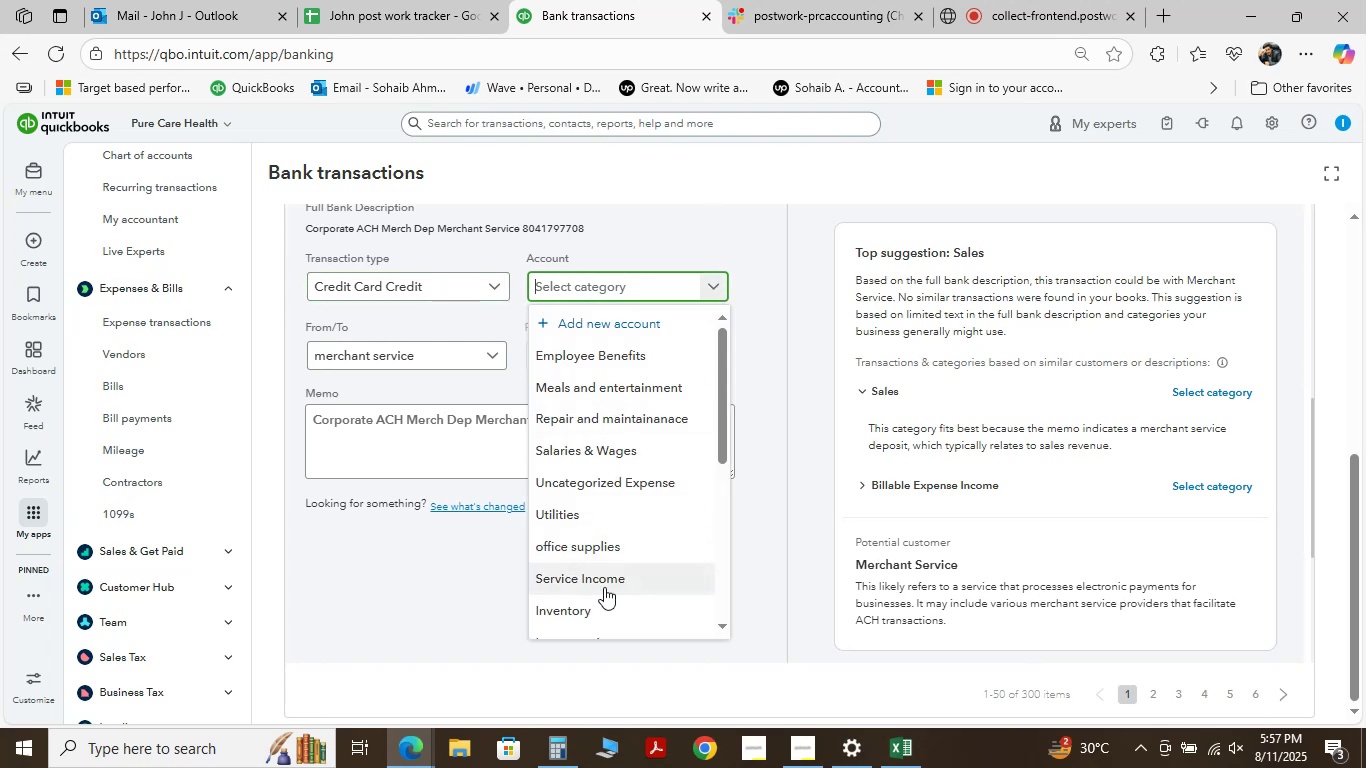 
left_click([611, 583])
 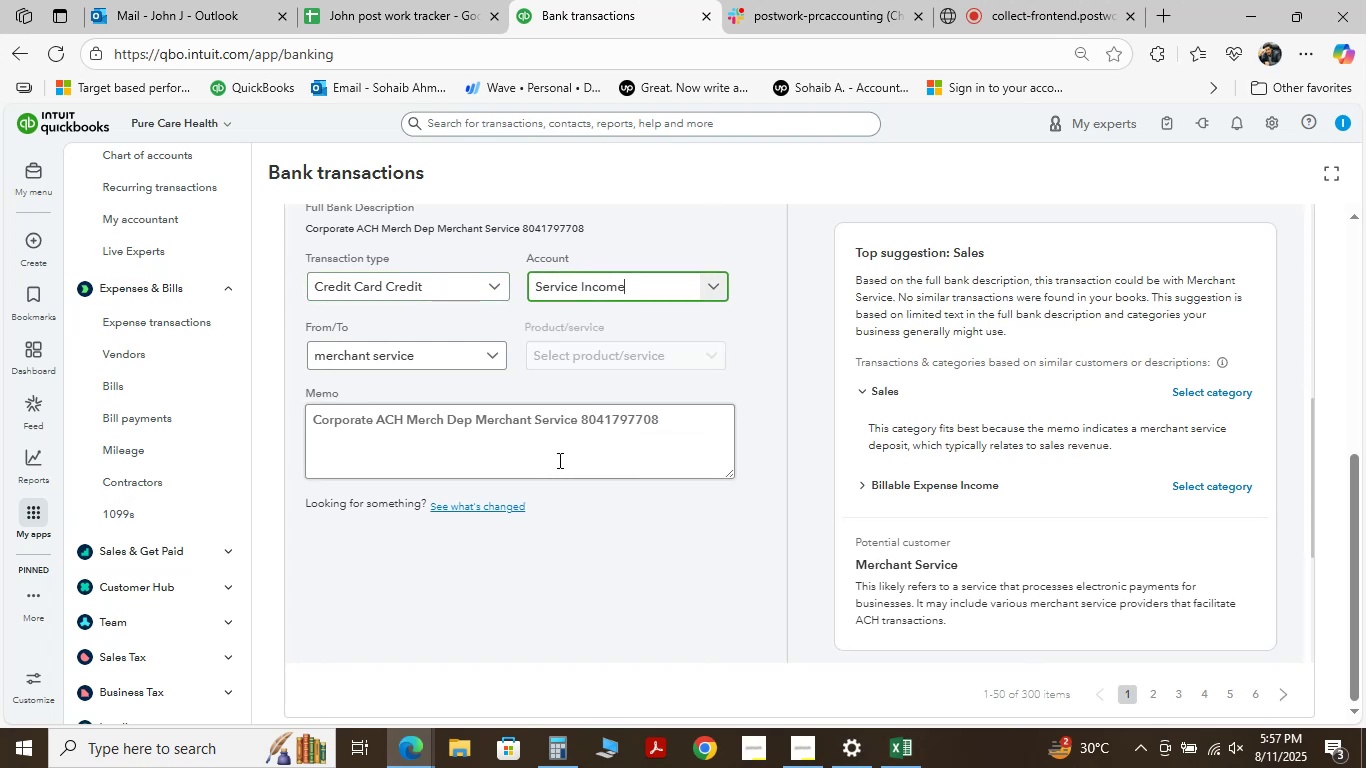 
scroll: coordinate [451, 484], scroll_direction: down, amount: 3.0
 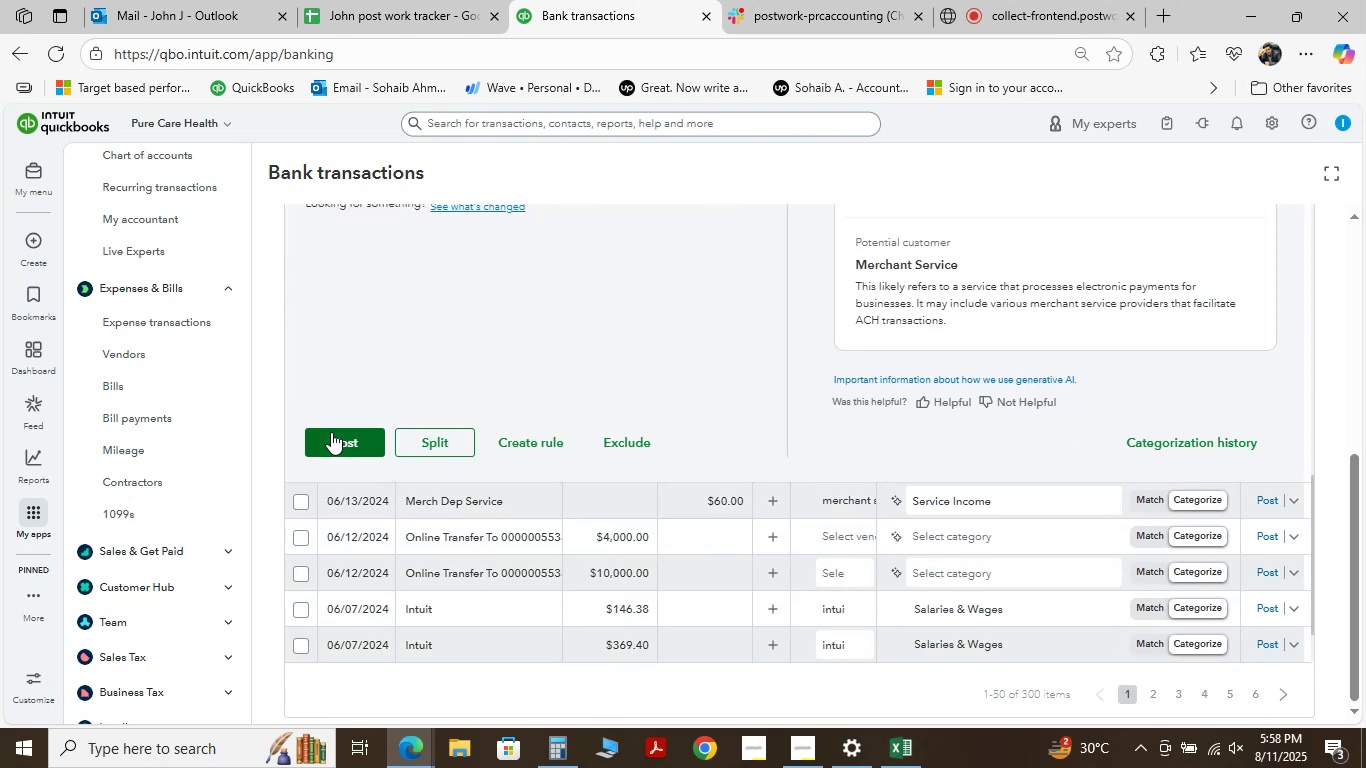 
left_click([331, 432])
 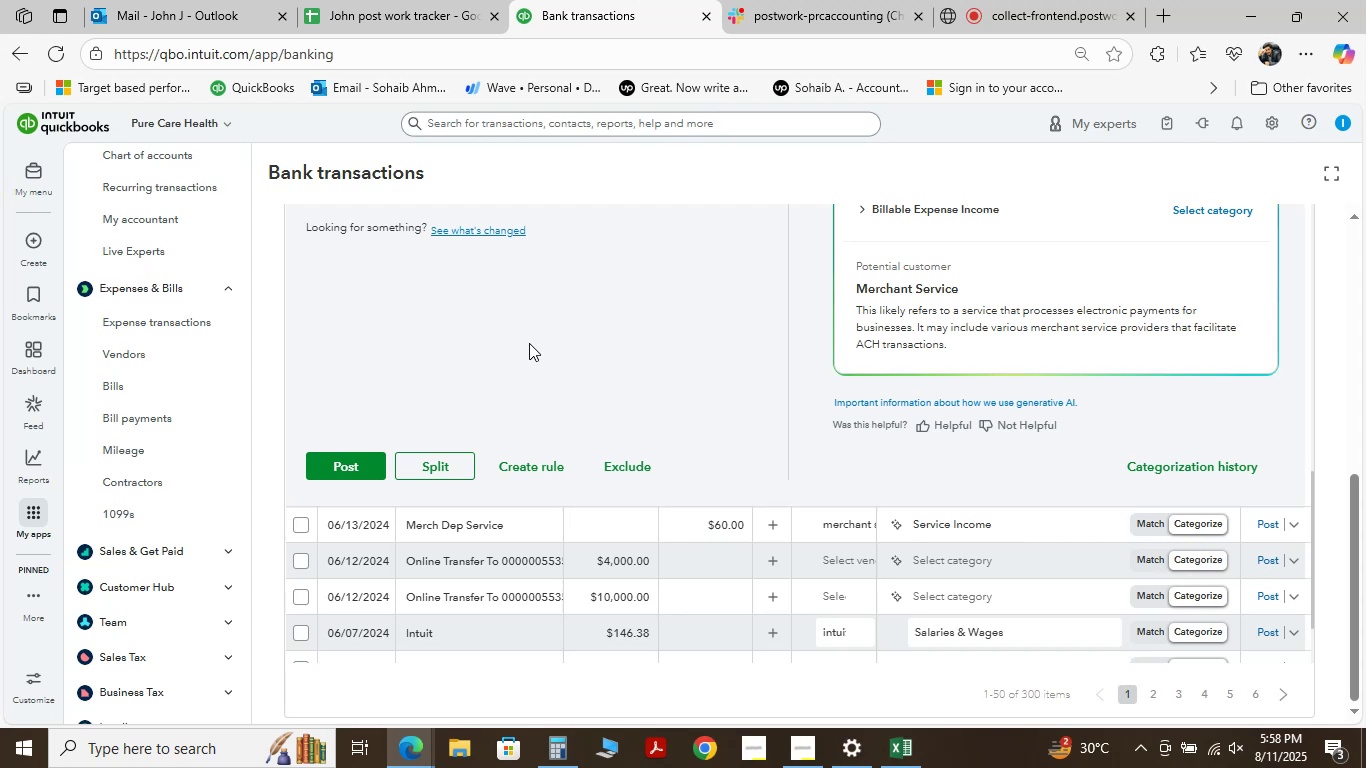 
wait(9.58)
 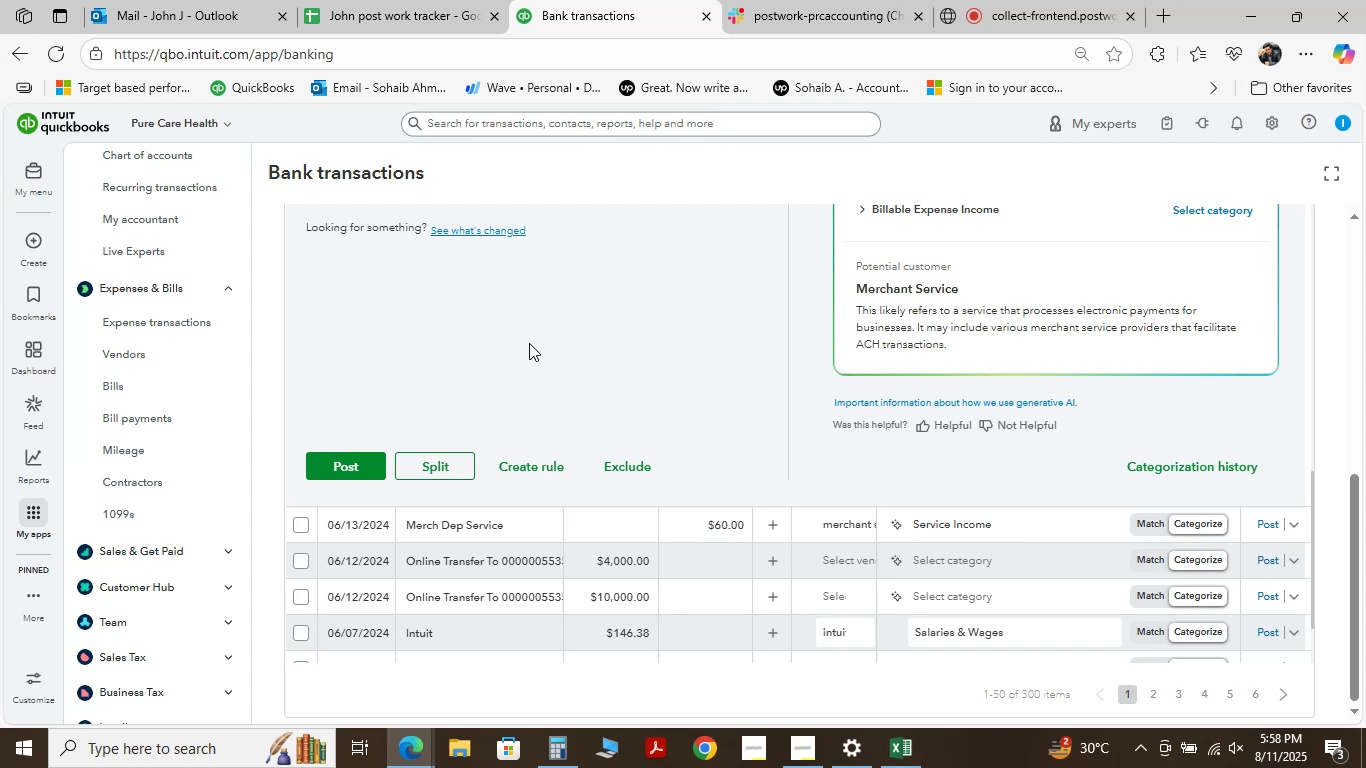 
scroll: coordinate [503, 392], scroll_direction: up, amount: 3.0
 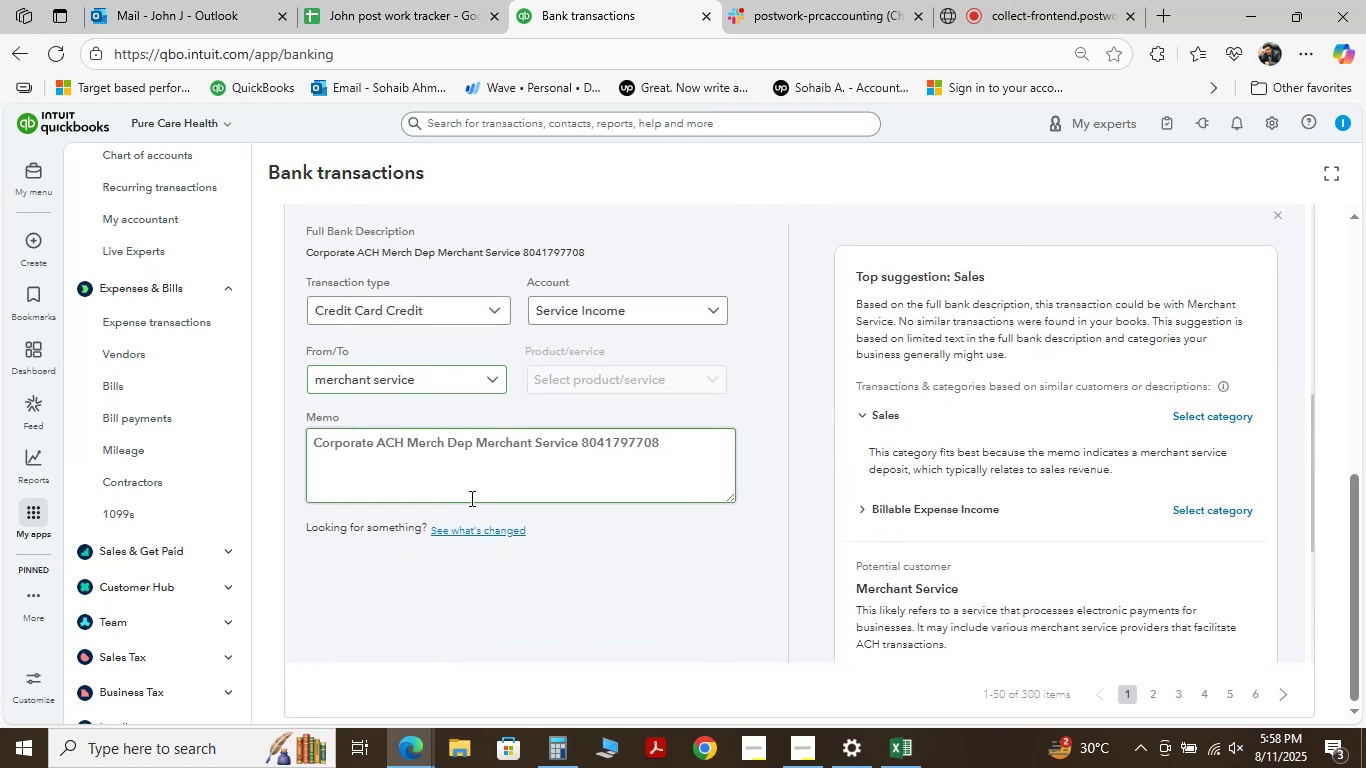 
scroll: coordinate [518, 557], scroll_direction: down, amount: 2.0
 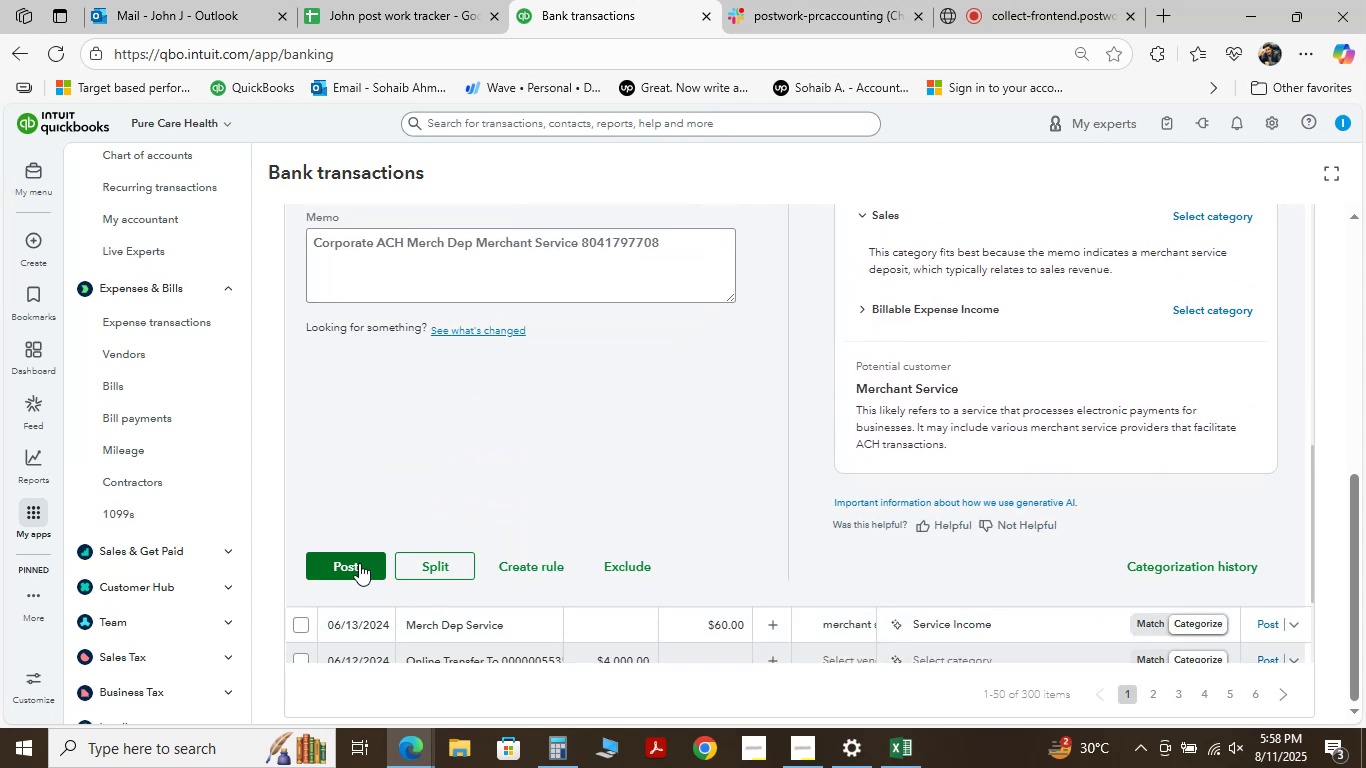 
scroll: coordinate [519, 506], scroll_direction: up, amount: 2.0
 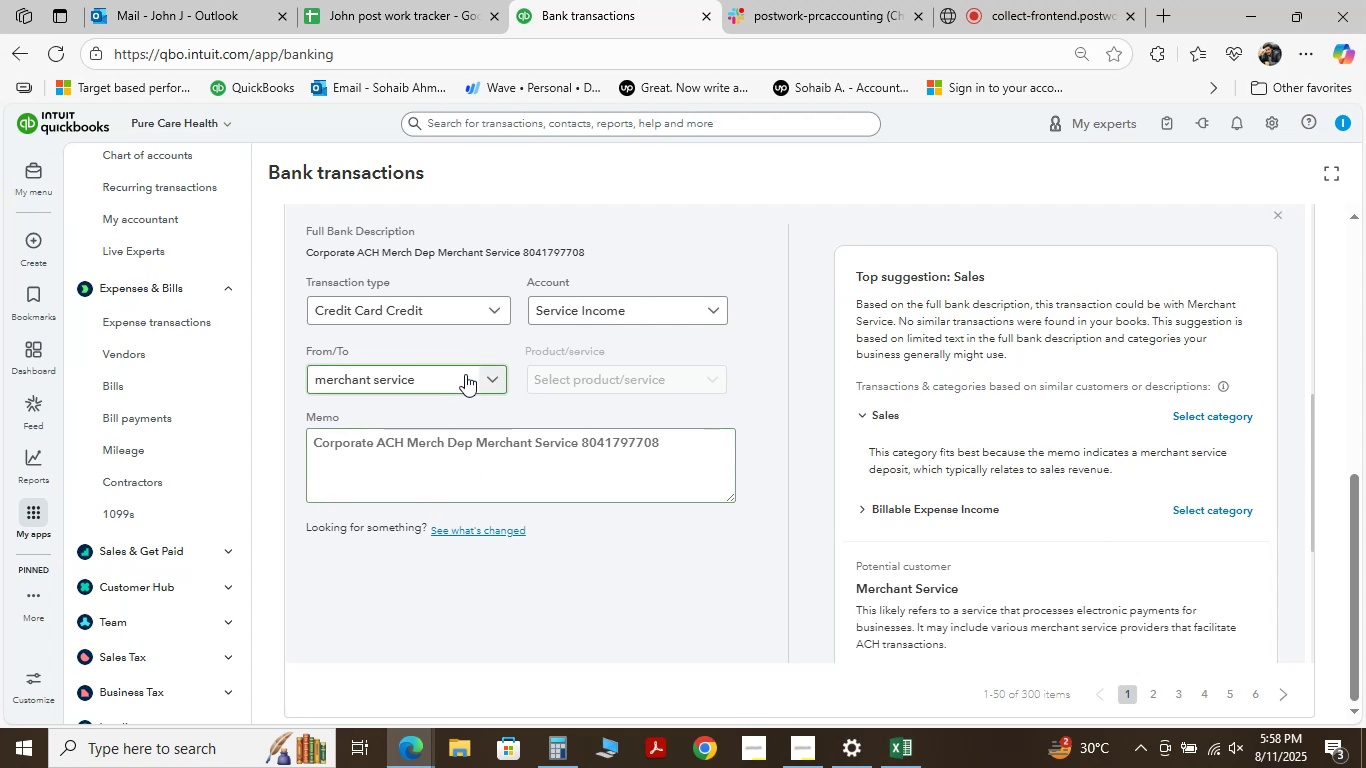 
wait(6.19)
 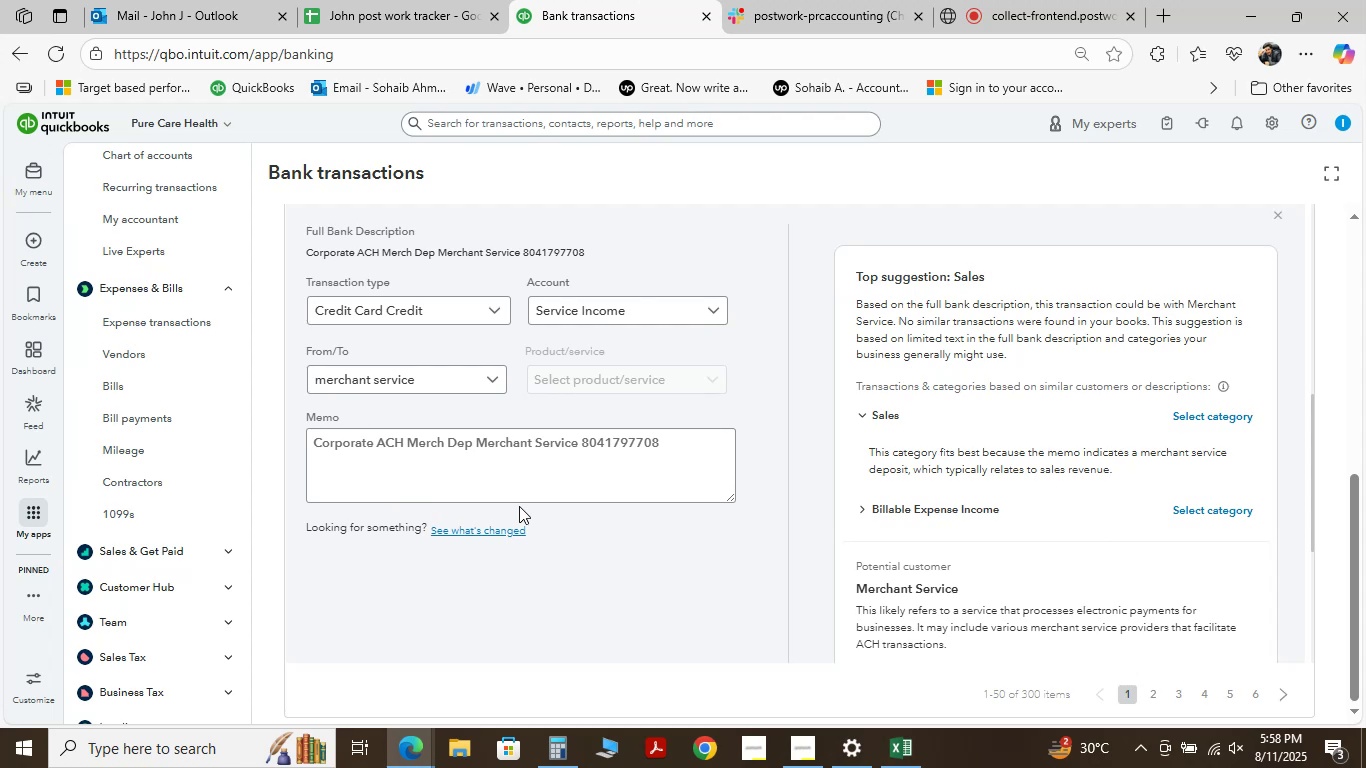 
left_click([465, 374])
 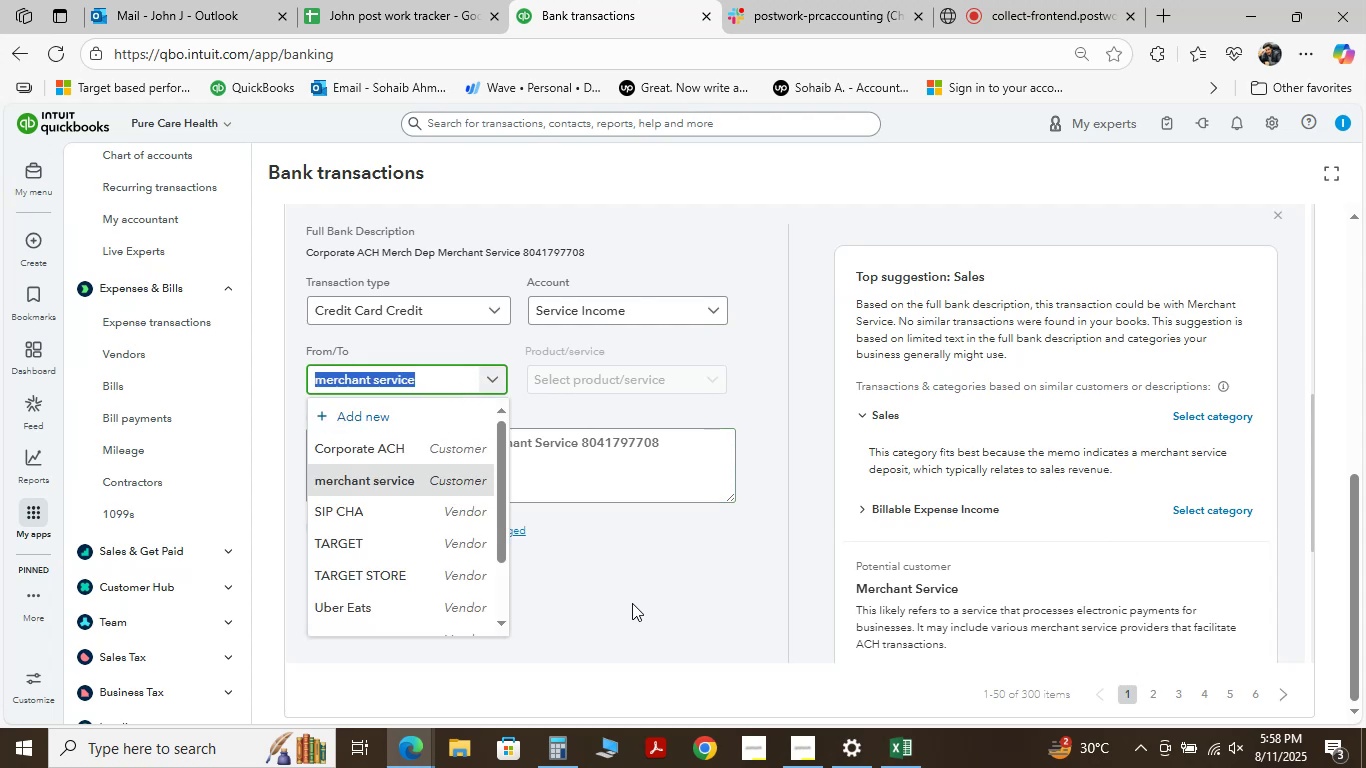 
left_click([627, 587])
 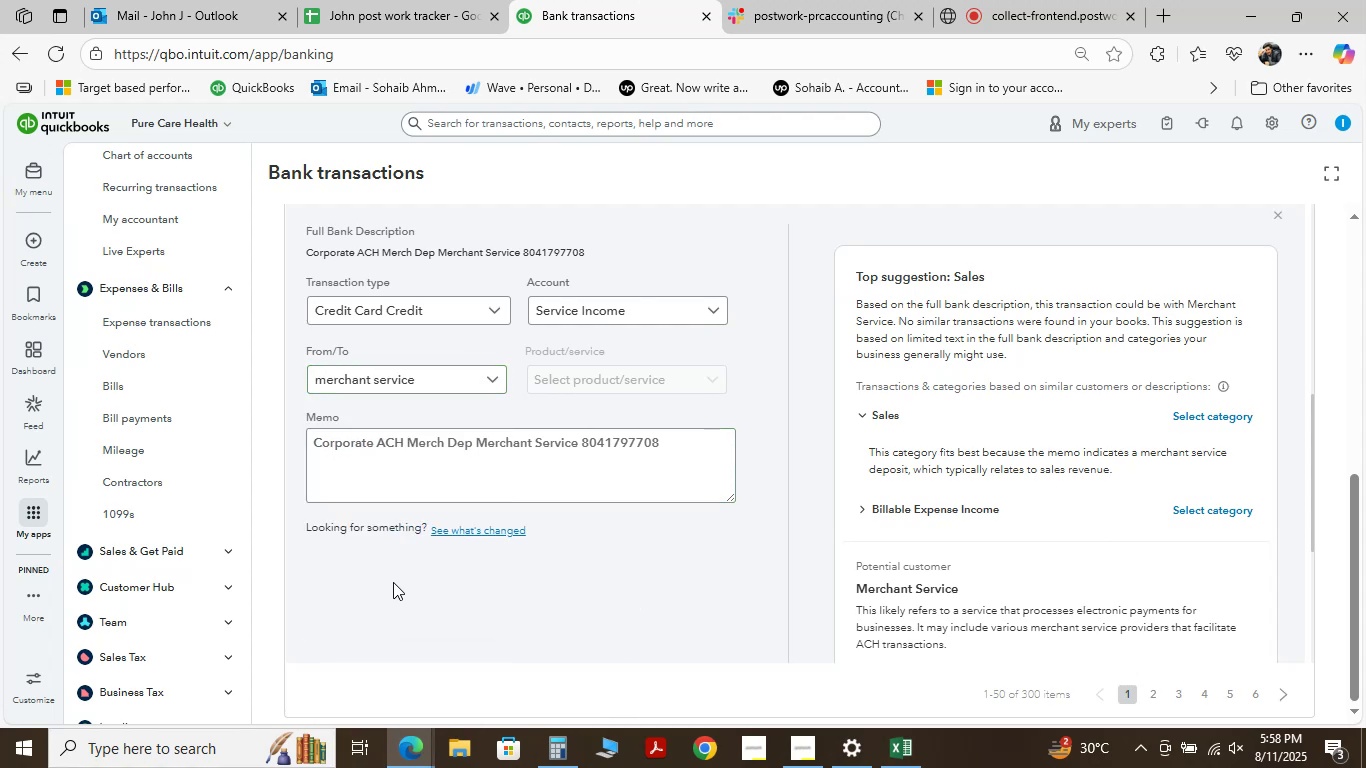 
scroll: coordinate [393, 582], scroll_direction: down, amount: 2.0
 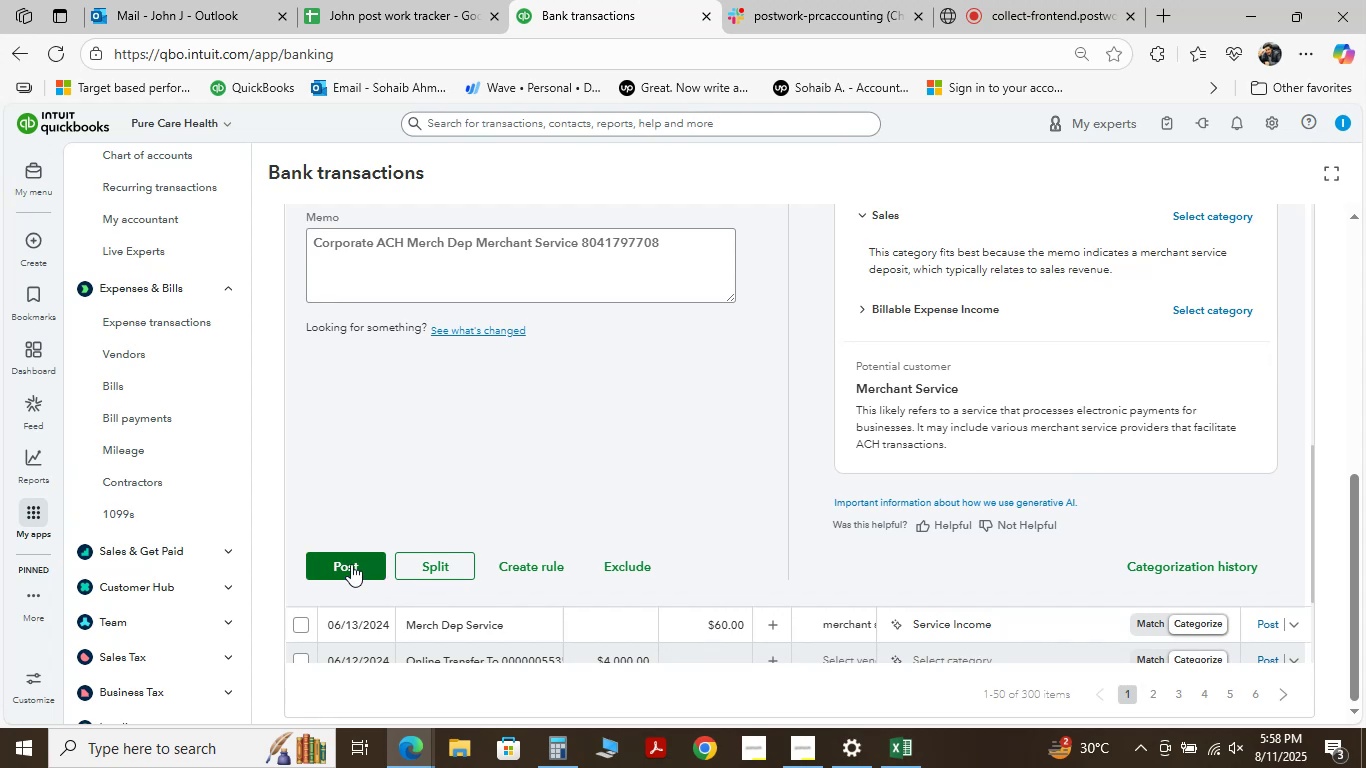 
left_click([350, 562])
 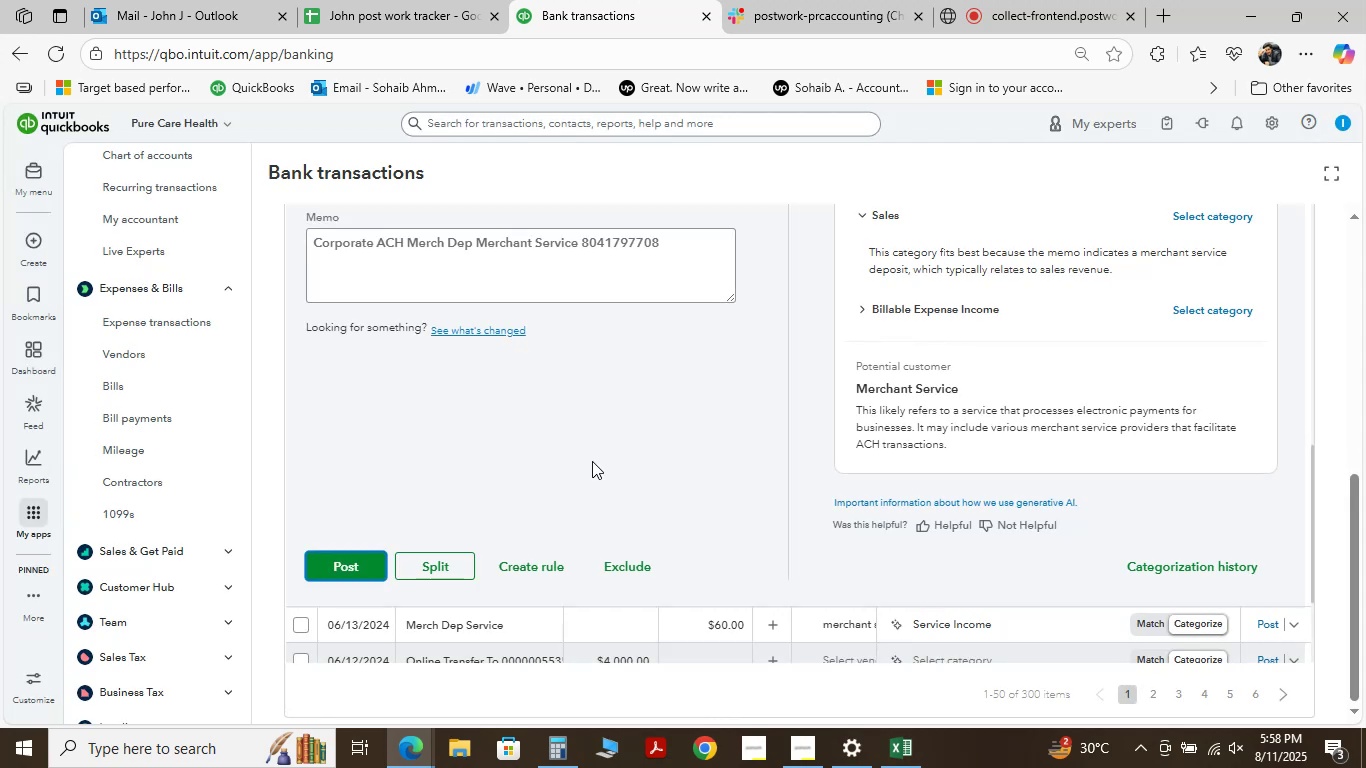 
wait(8.38)
 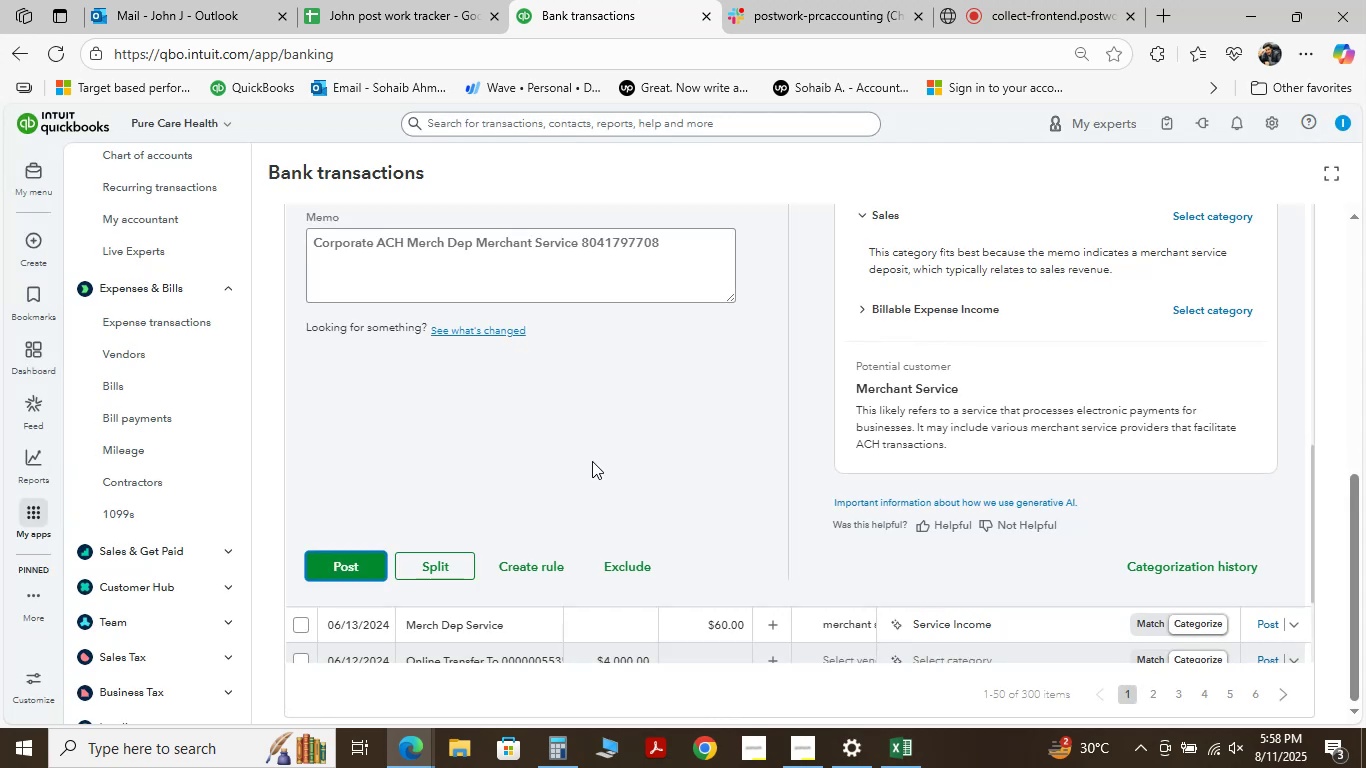 
scroll: coordinate [592, 461], scroll_direction: down, amount: 2.0
 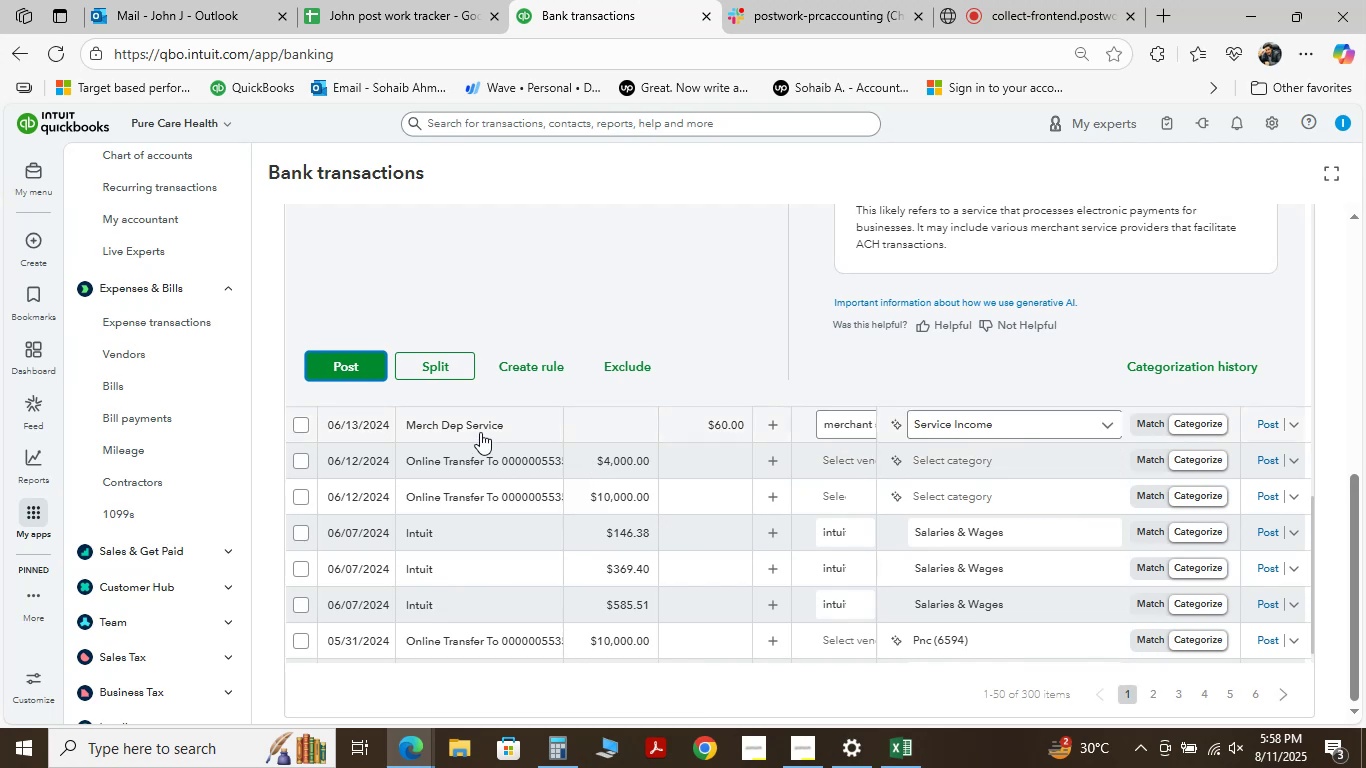 
wait(5.06)
 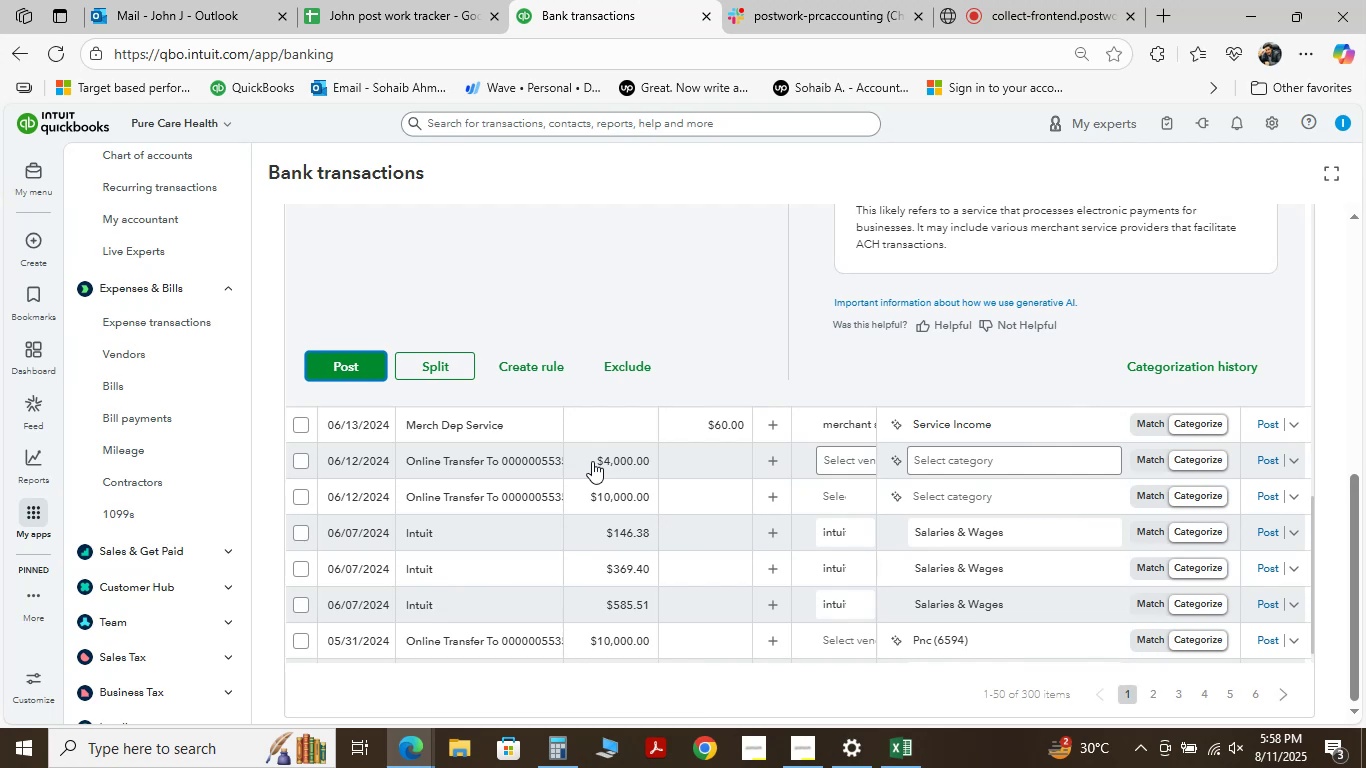 
left_click([475, 529])
 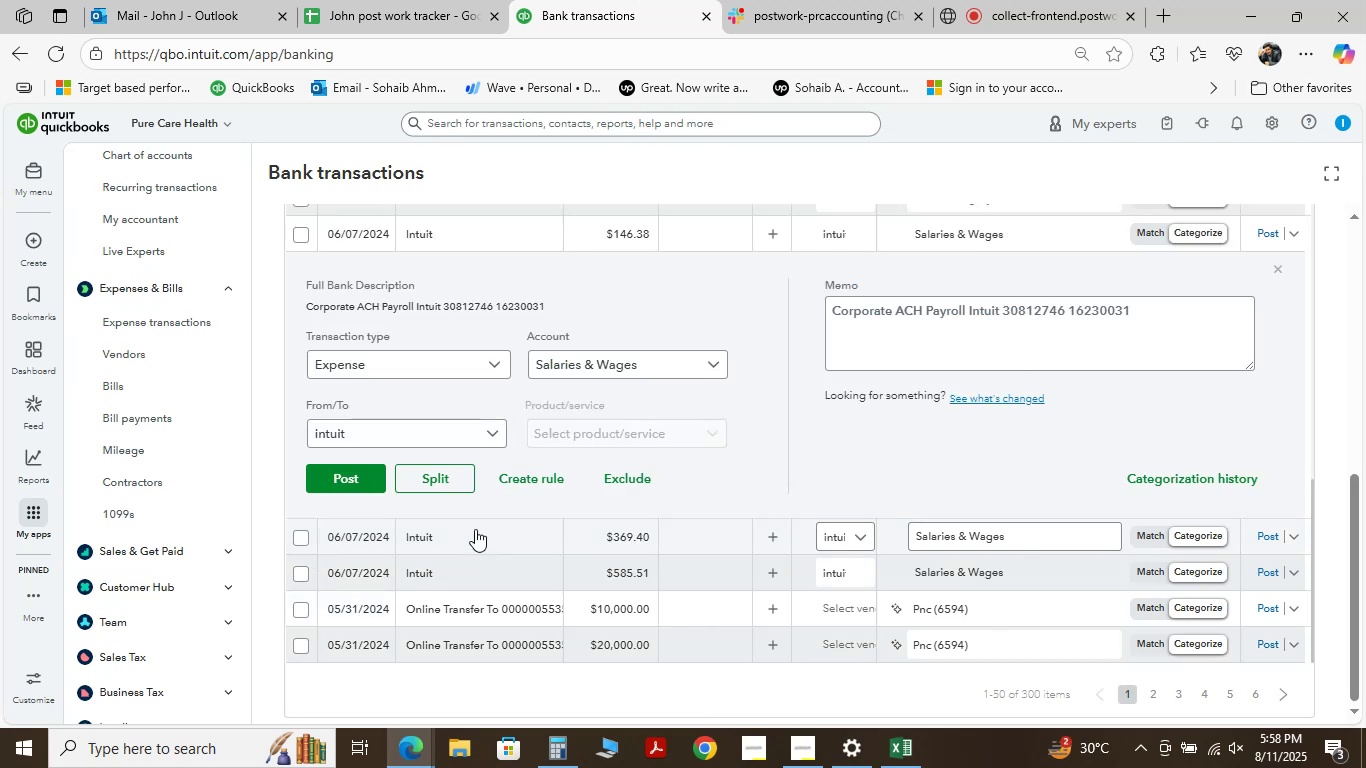 
wait(6.22)
 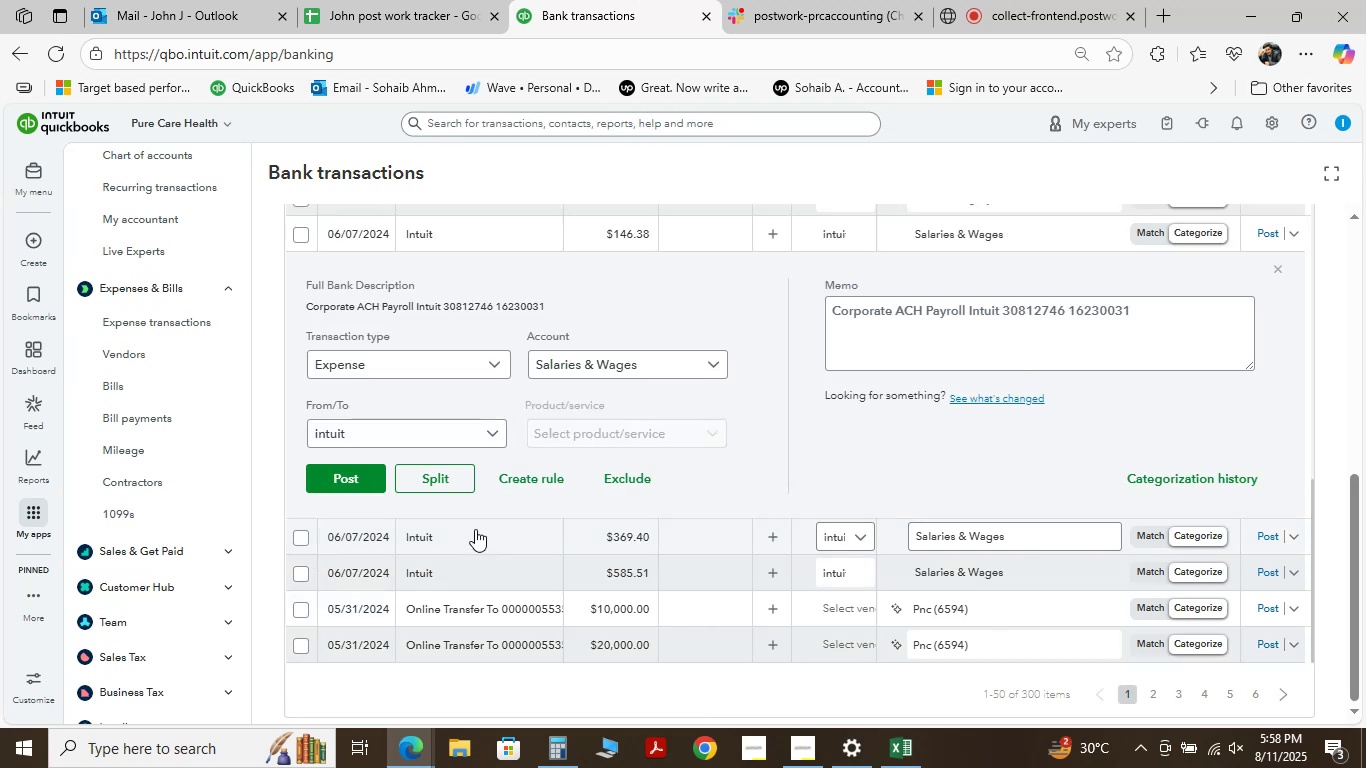 
left_click([497, 364])
 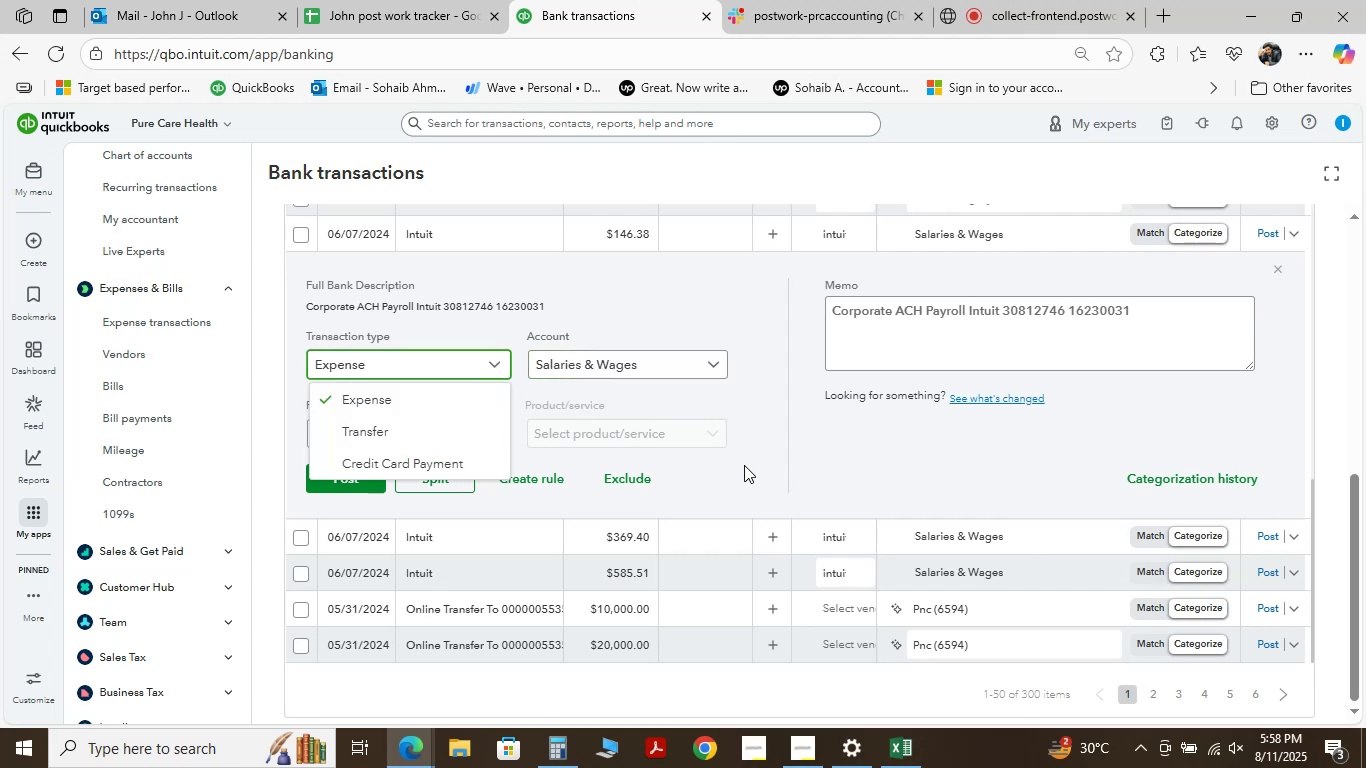 
left_click([744, 465])
 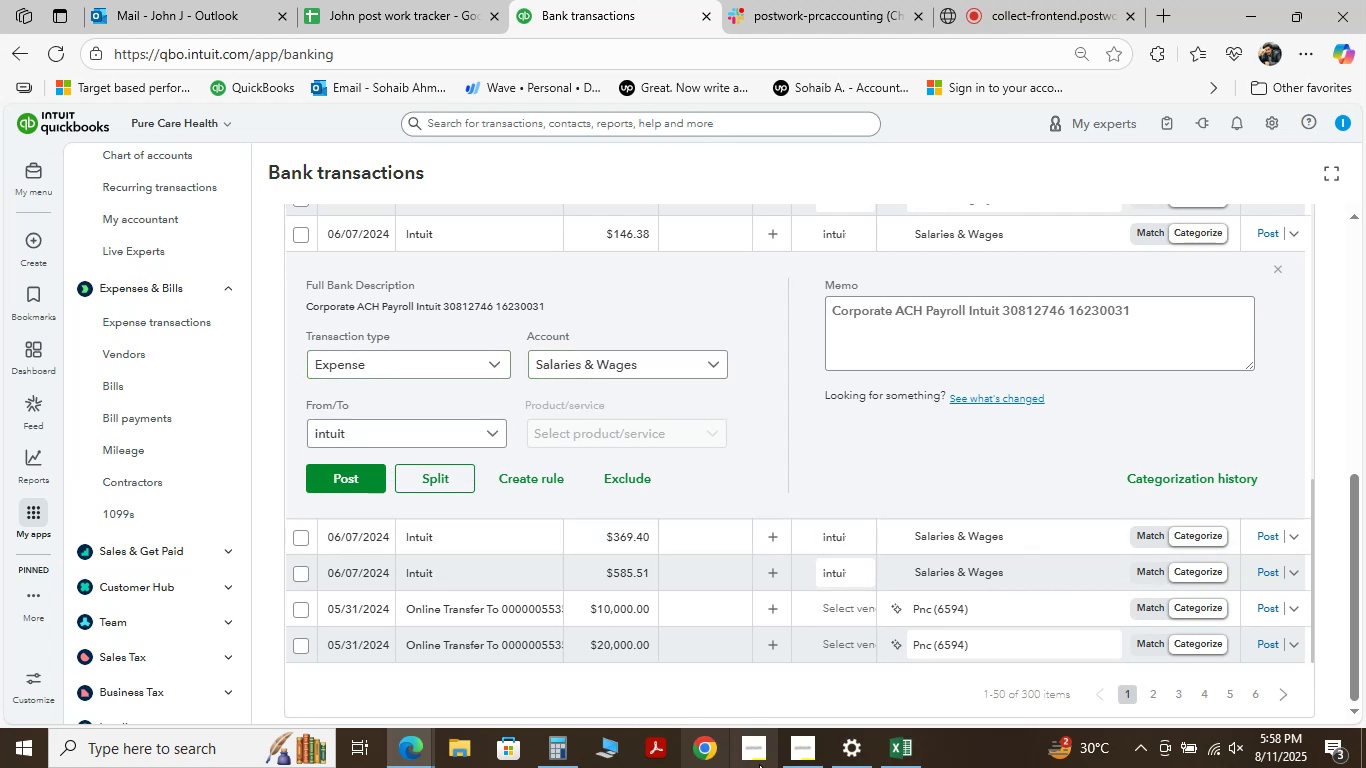 
mouse_move([892, 753])
 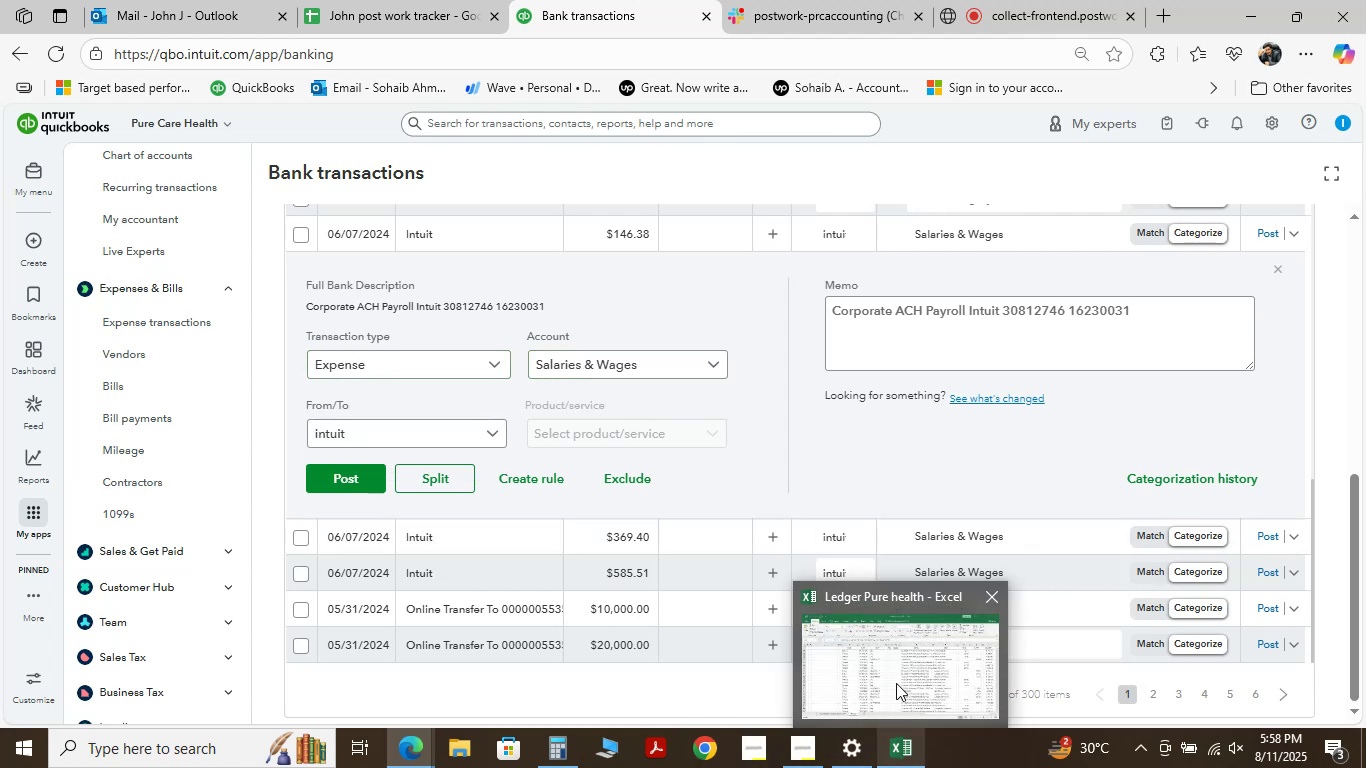 
left_click([896, 683])
 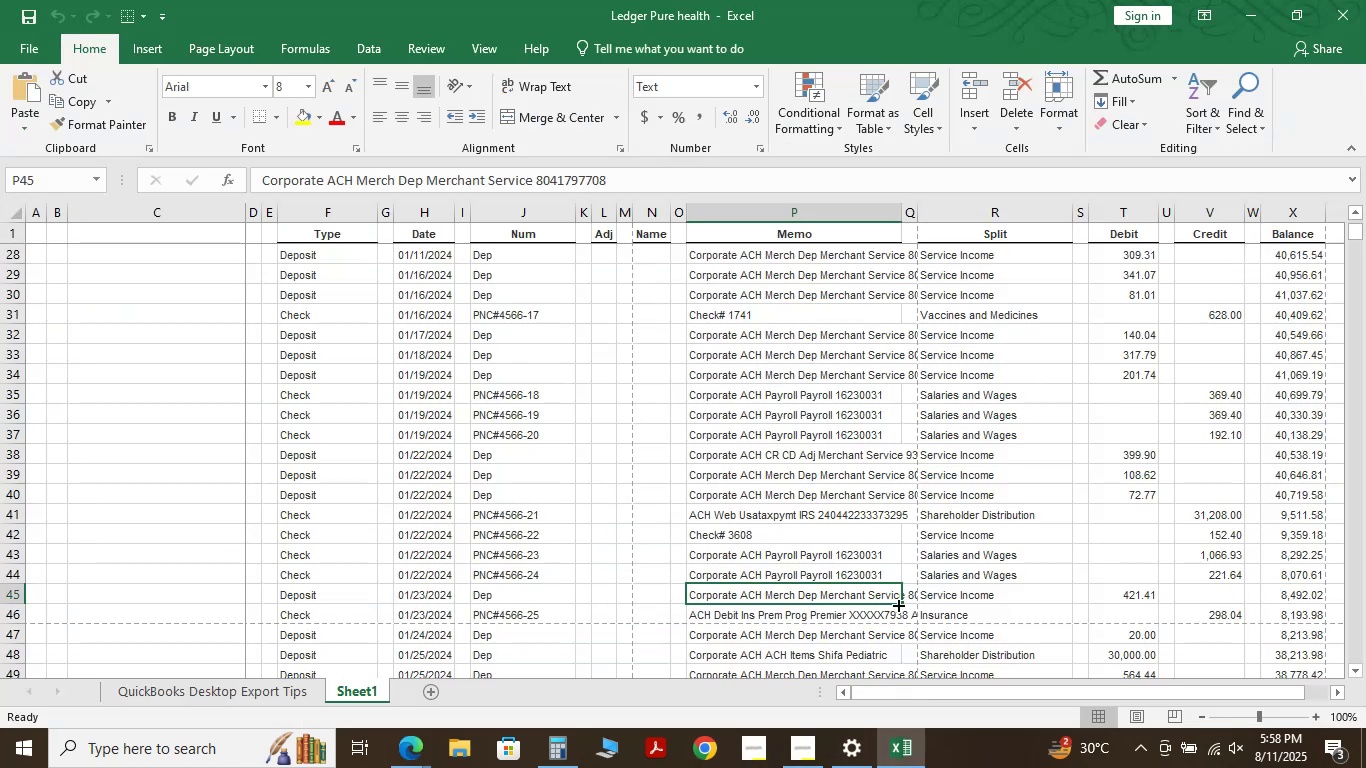 
key(Control+F)
 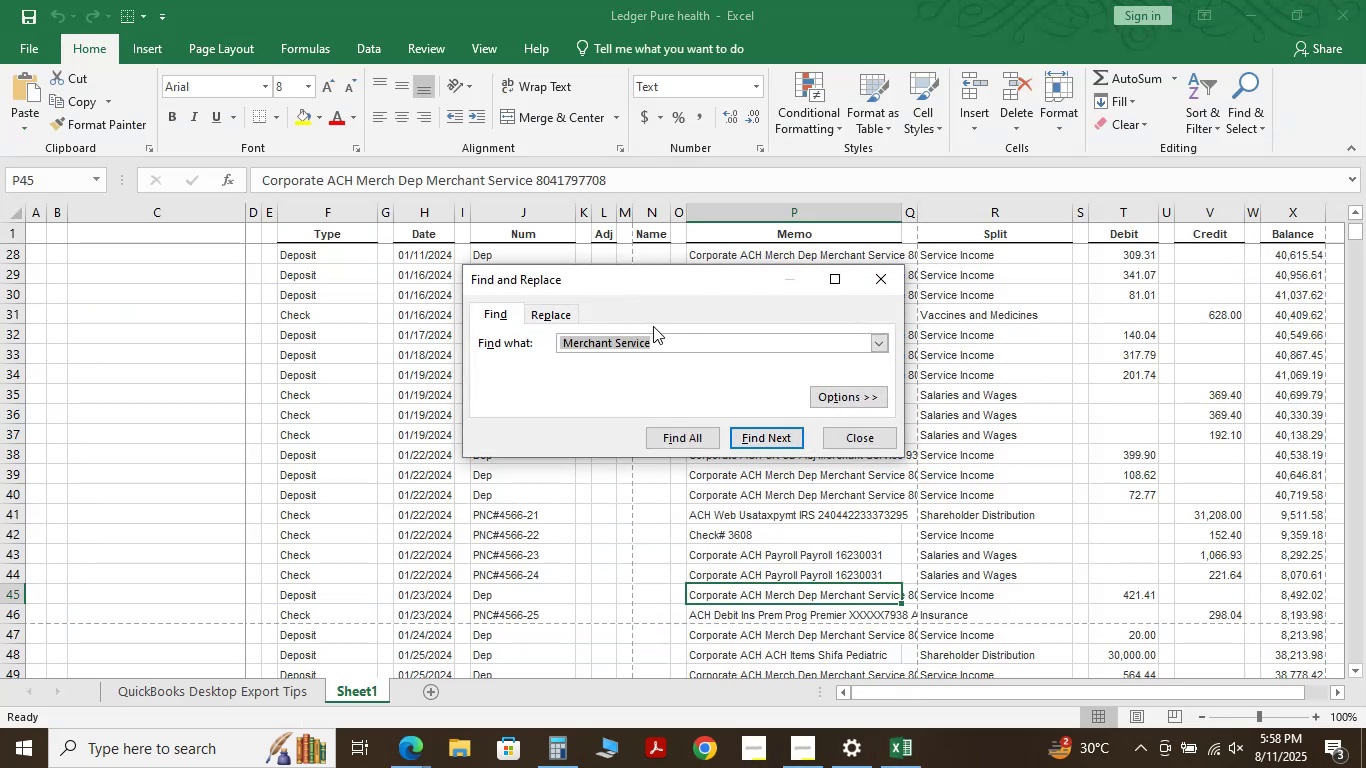 
left_click_drag(start_coordinate=[664, 340], to_coordinate=[557, 345])
 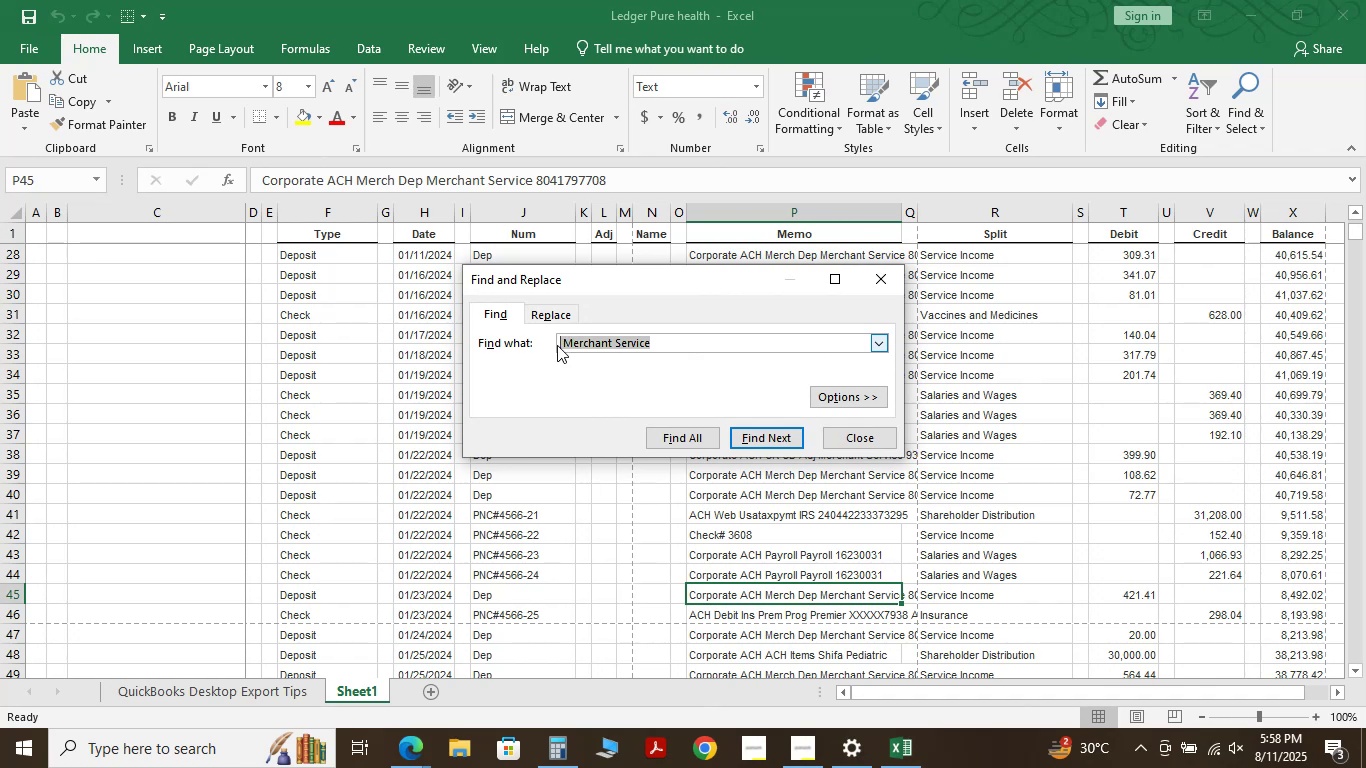 
key(Space)
 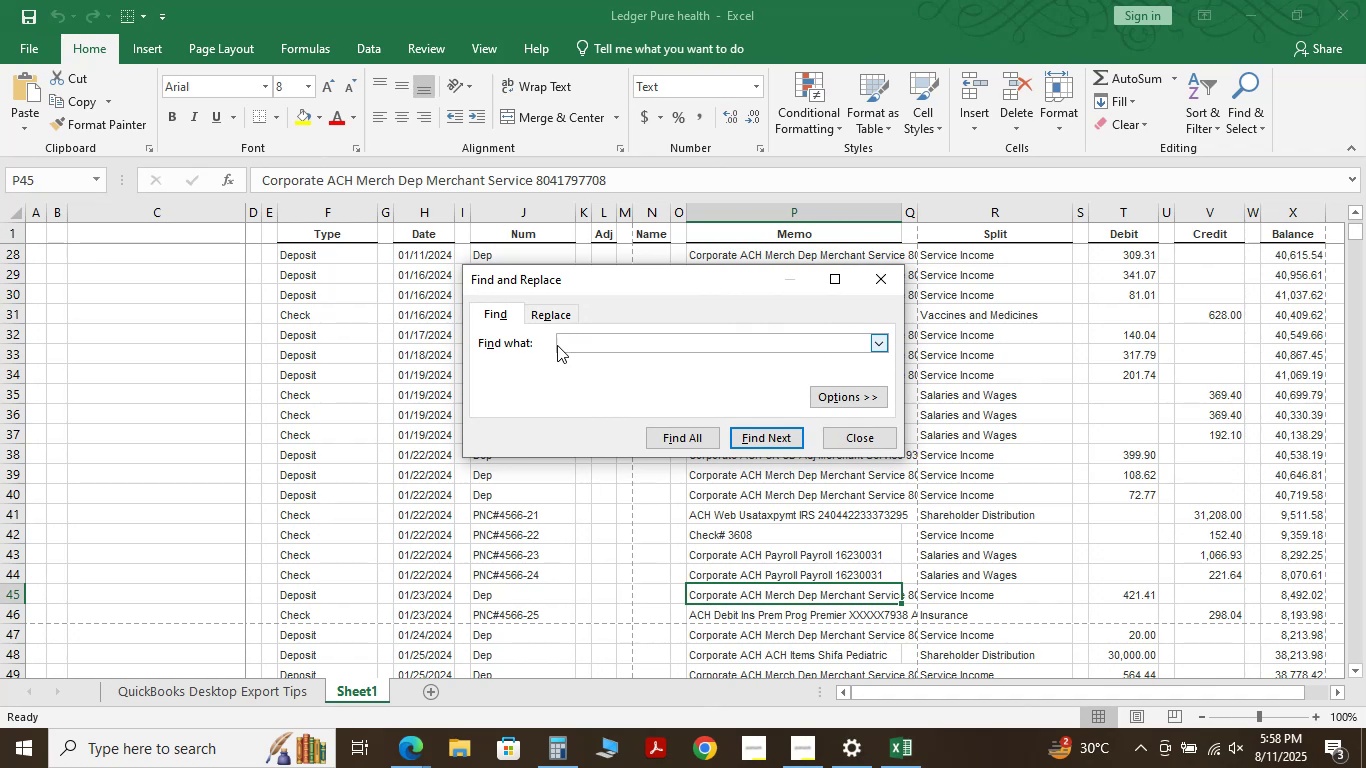 
key(Backspace)
 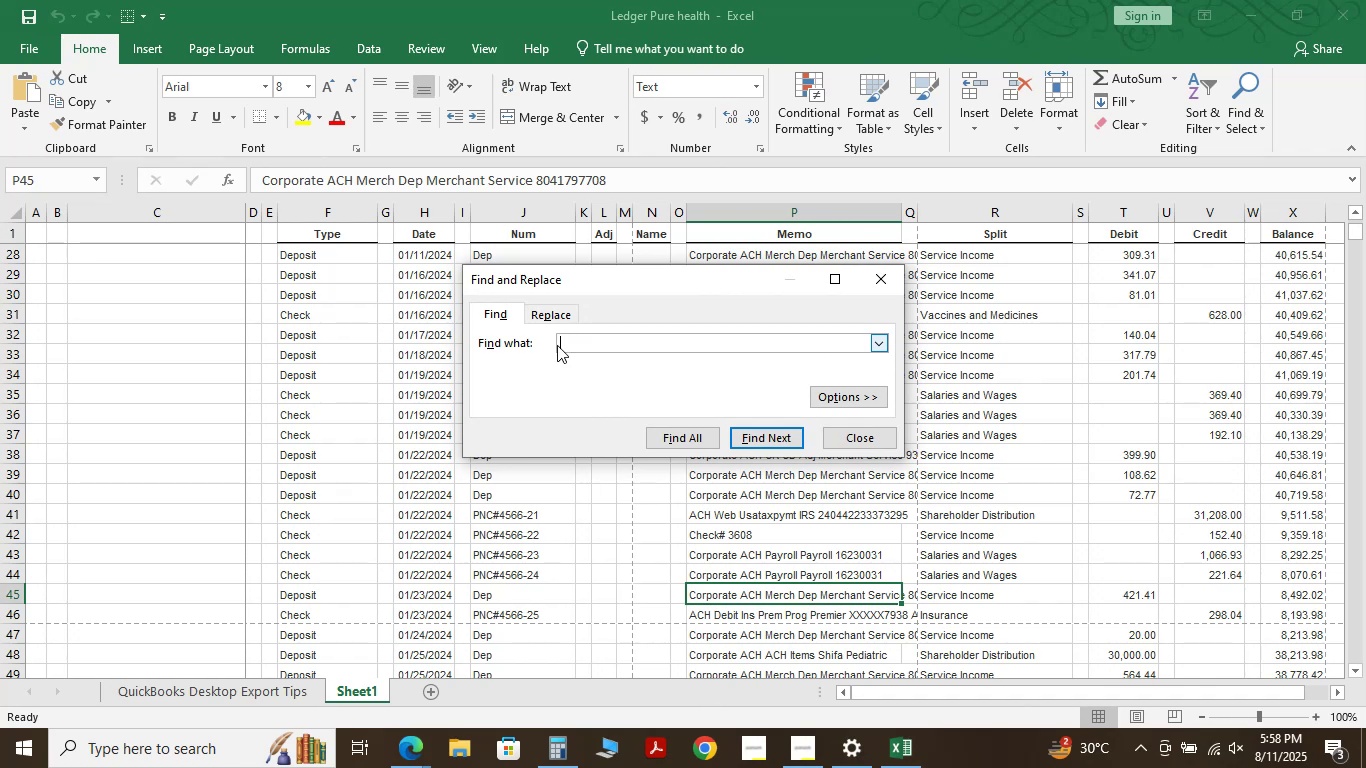 
key(Control+V)
 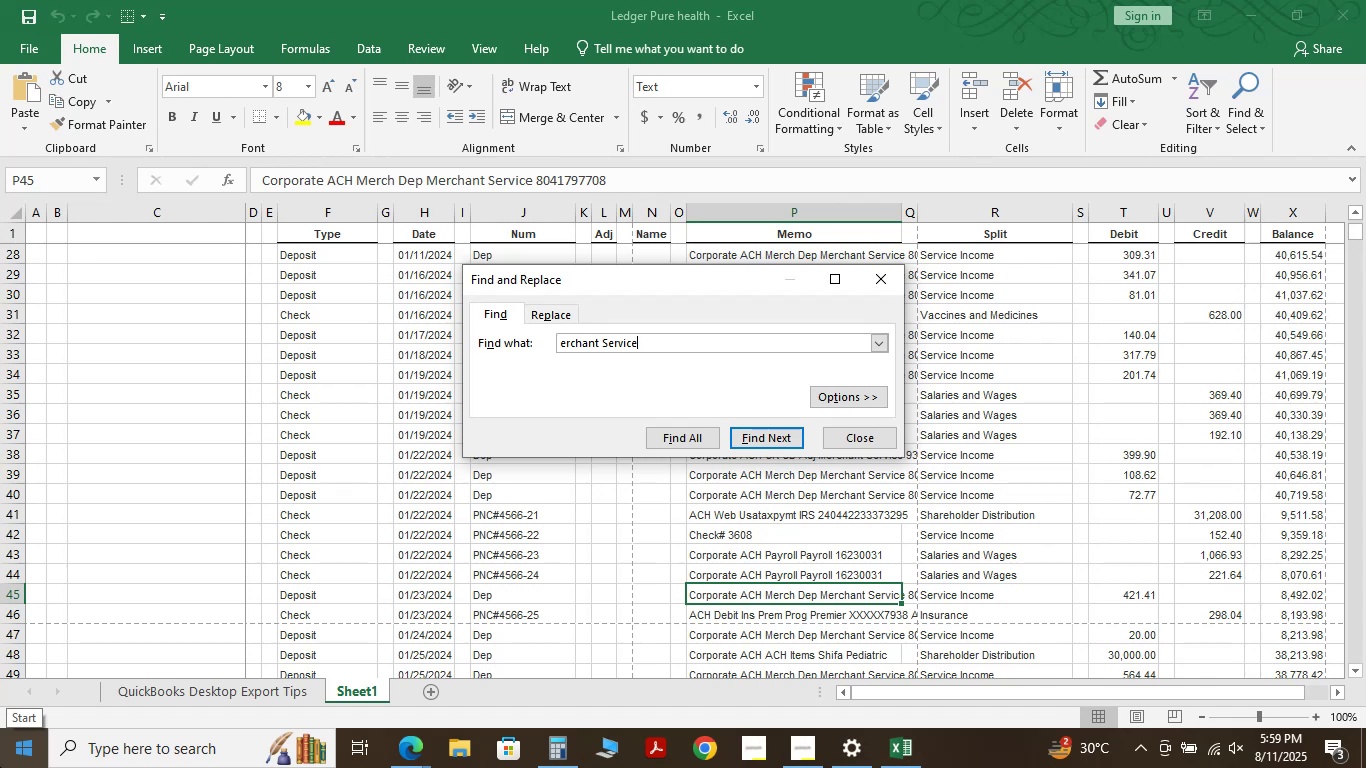 
wait(12.41)
 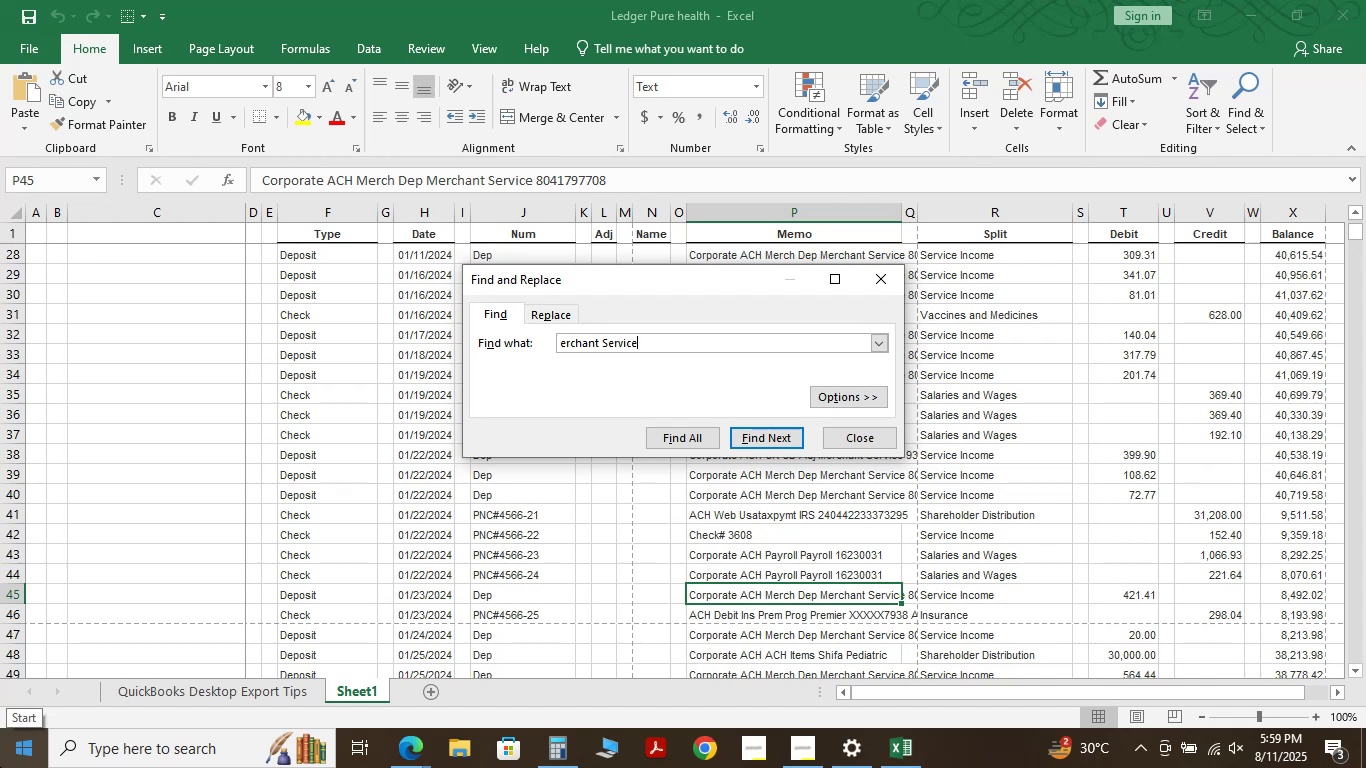 
hold_key(key=Backspace, duration=1.26)
 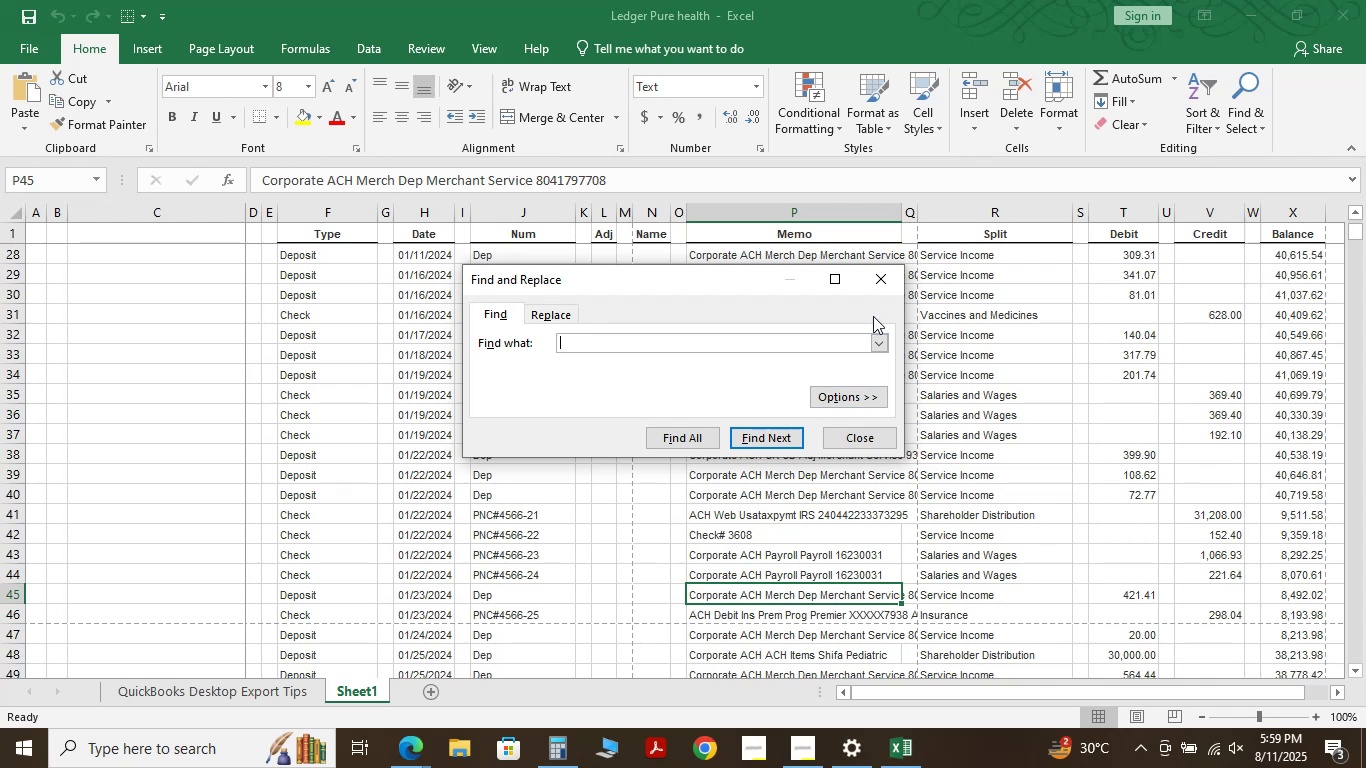 
wait(7.49)
 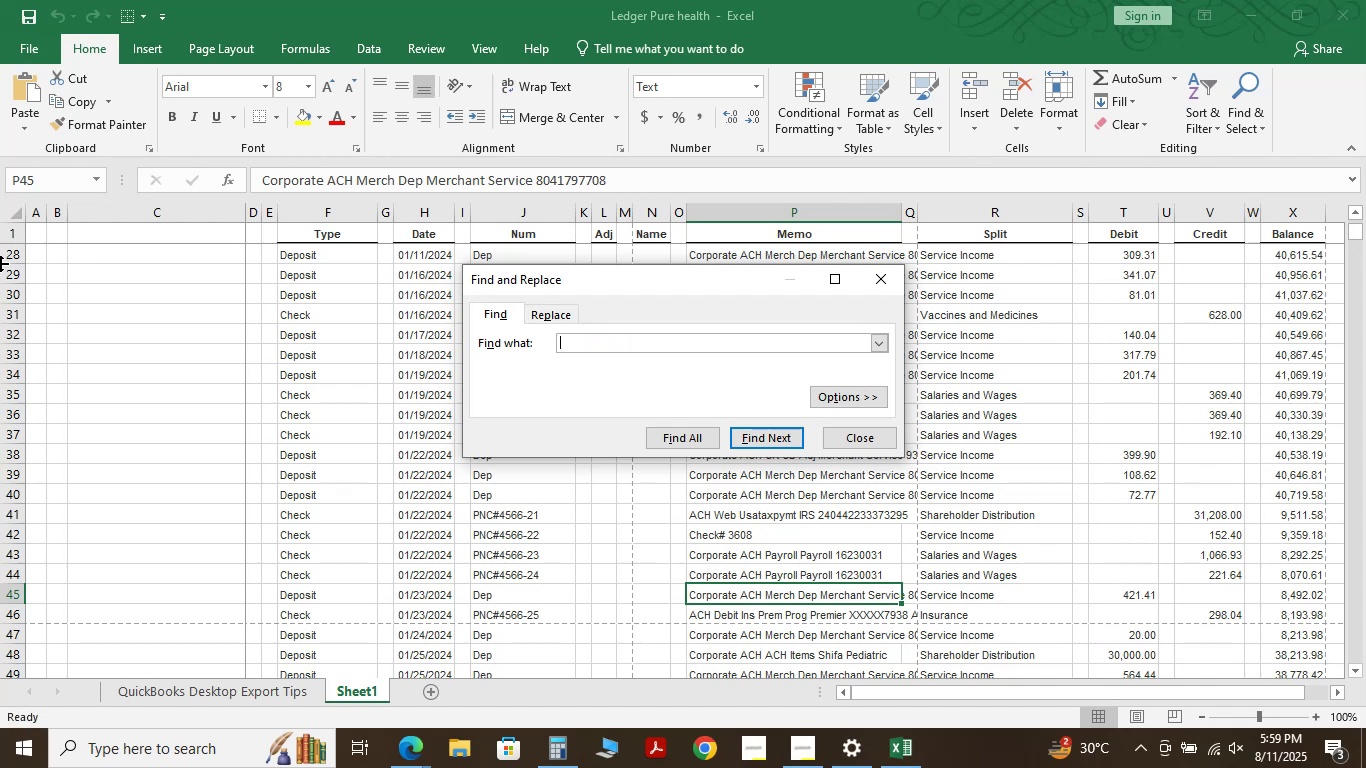 
left_click([401, 746])
 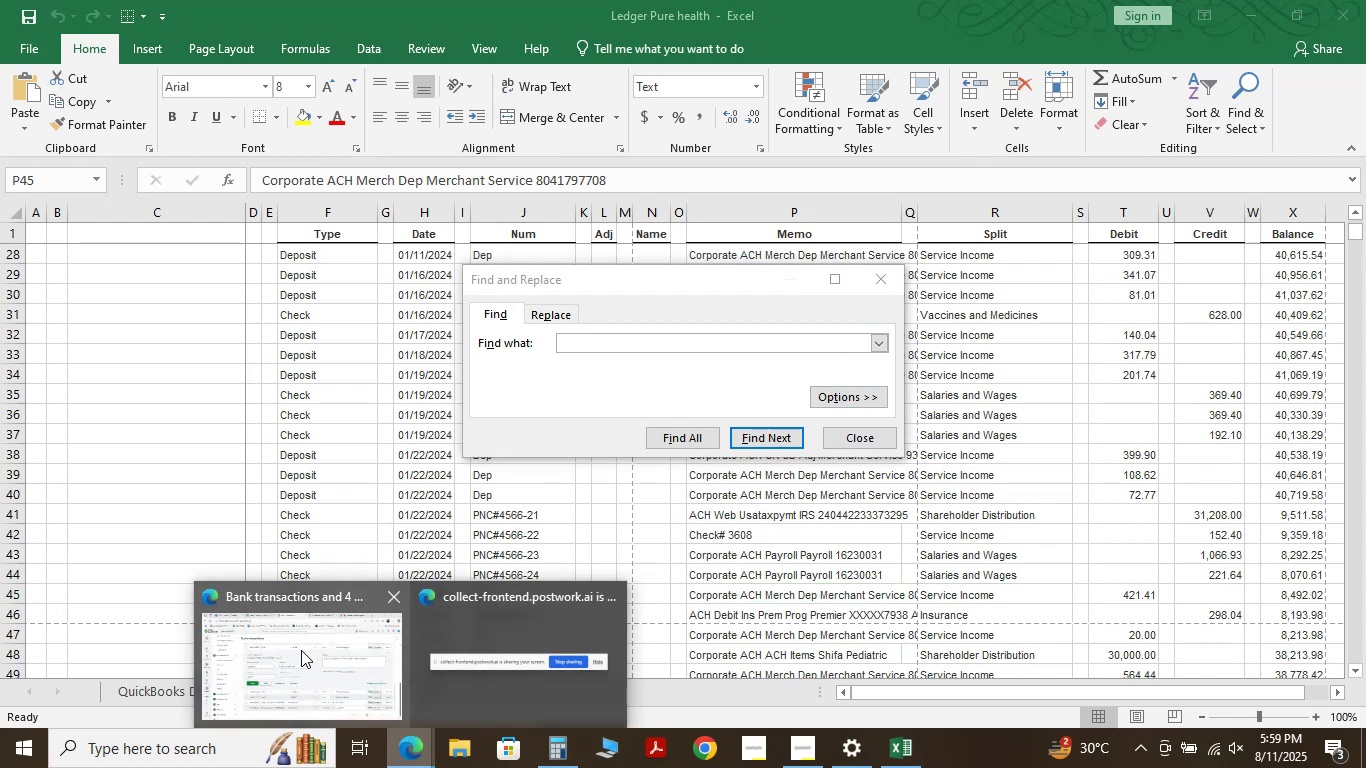 
left_click([301, 650])
 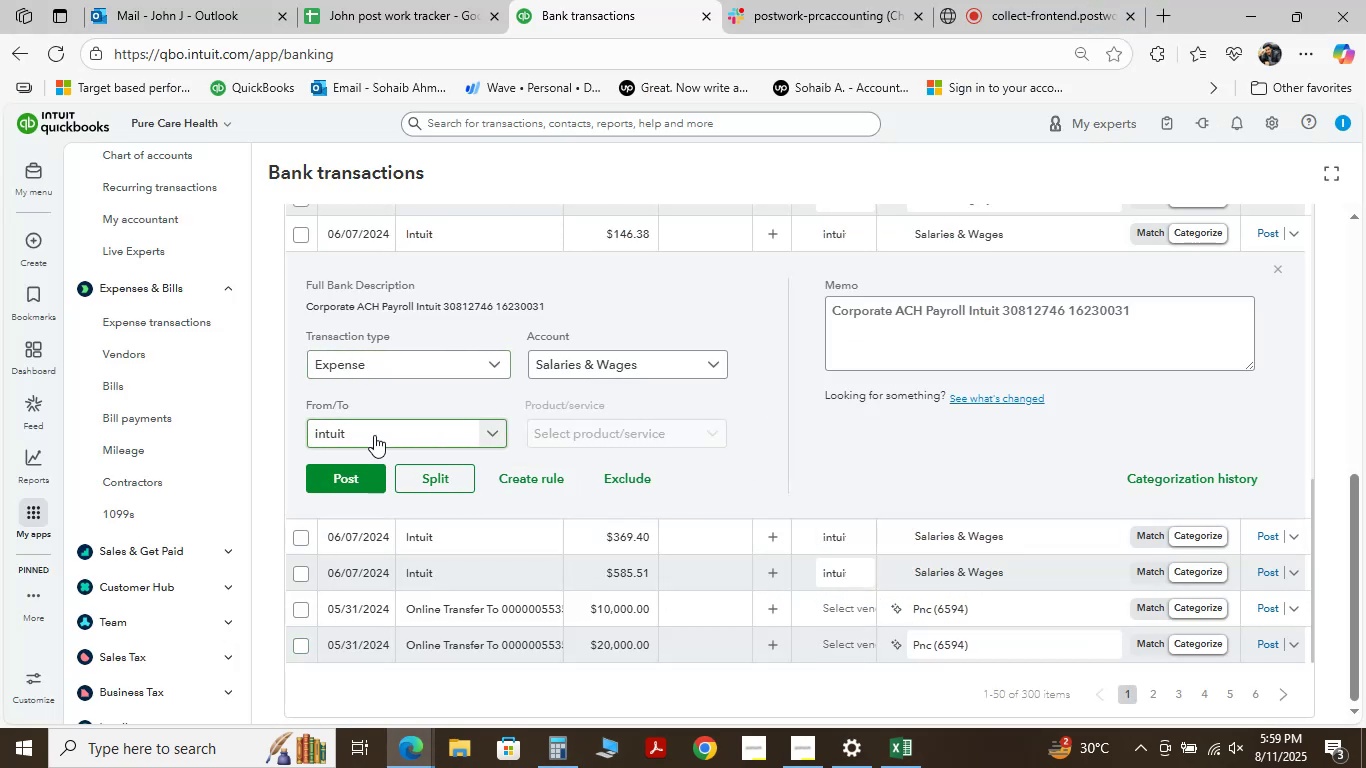 
wait(9.29)
 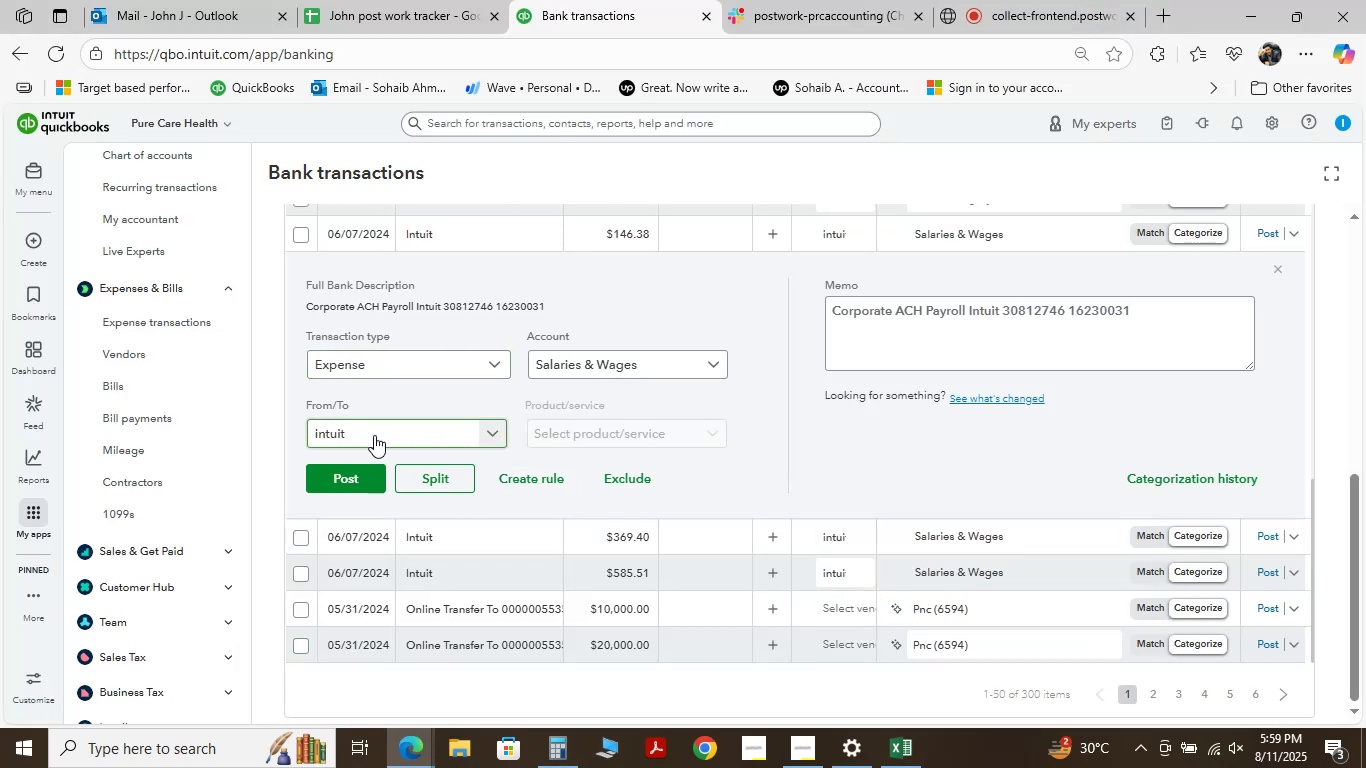 
scroll: coordinate [364, 414], scroll_direction: up, amount: 1.0
 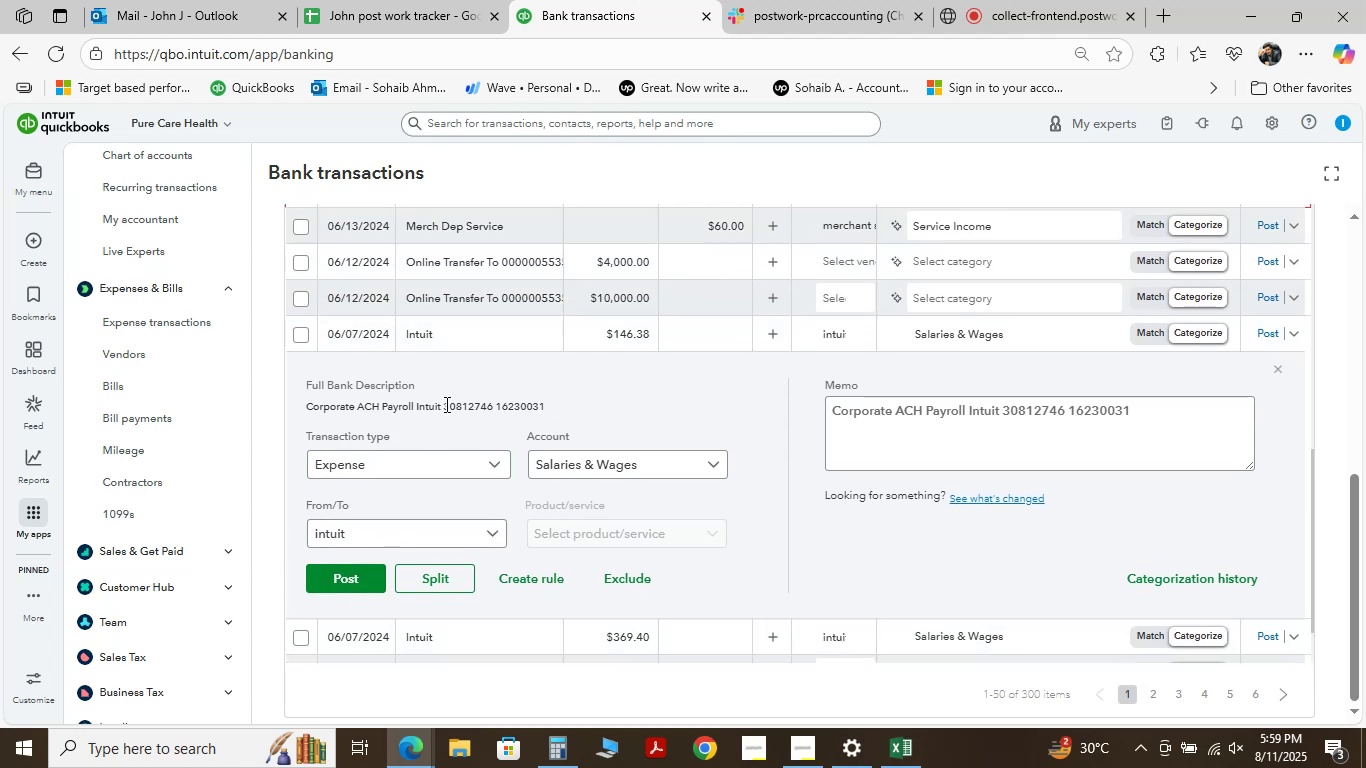 
left_click_drag(start_coordinate=[440, 406], to_coordinate=[297, 399])
 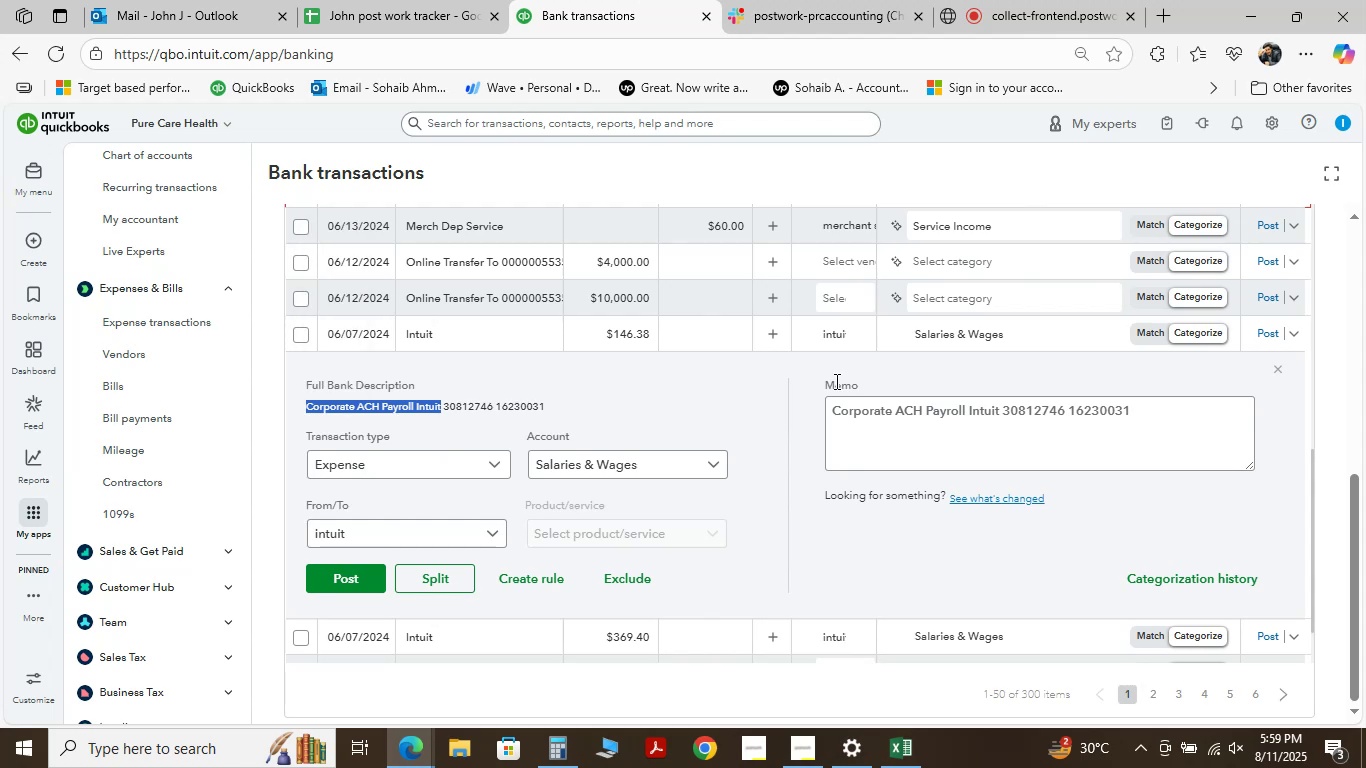 
key(Control+C)
 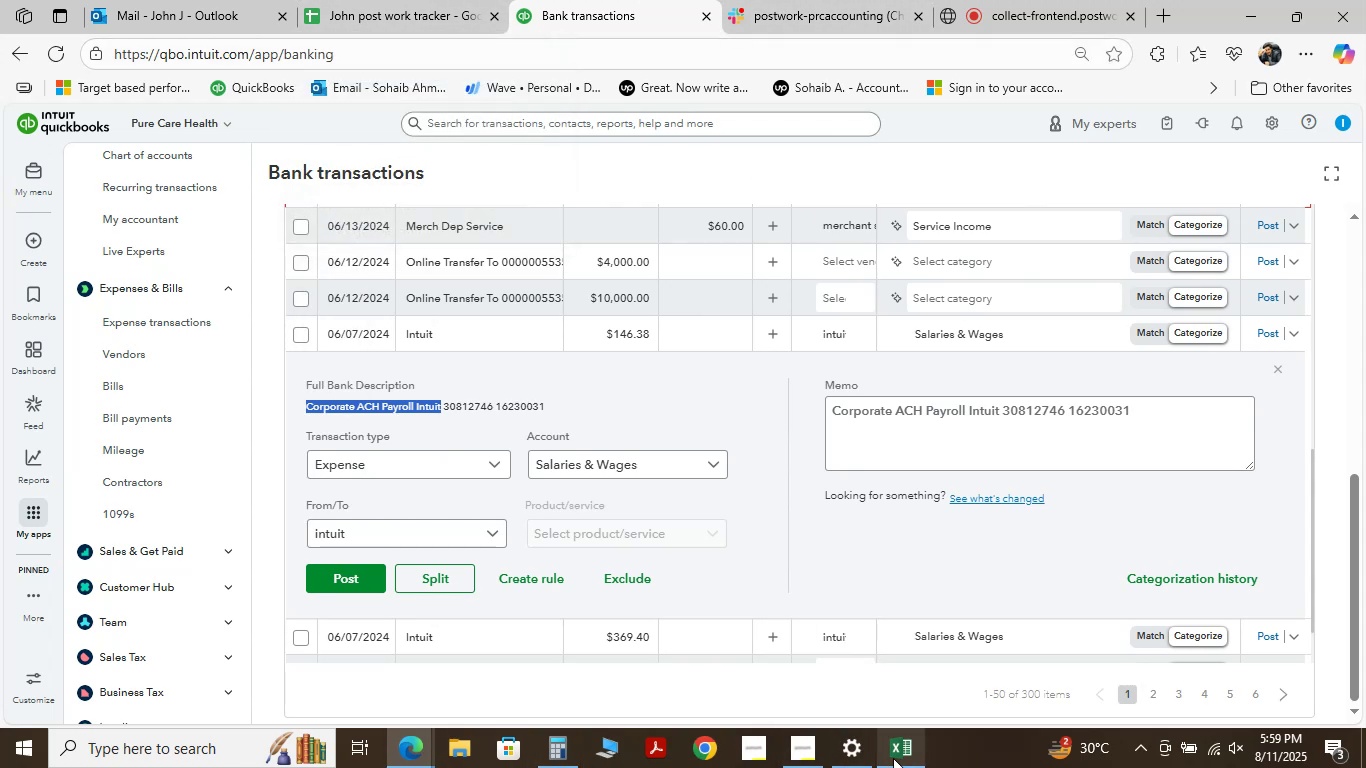 
left_click([889, 706])
 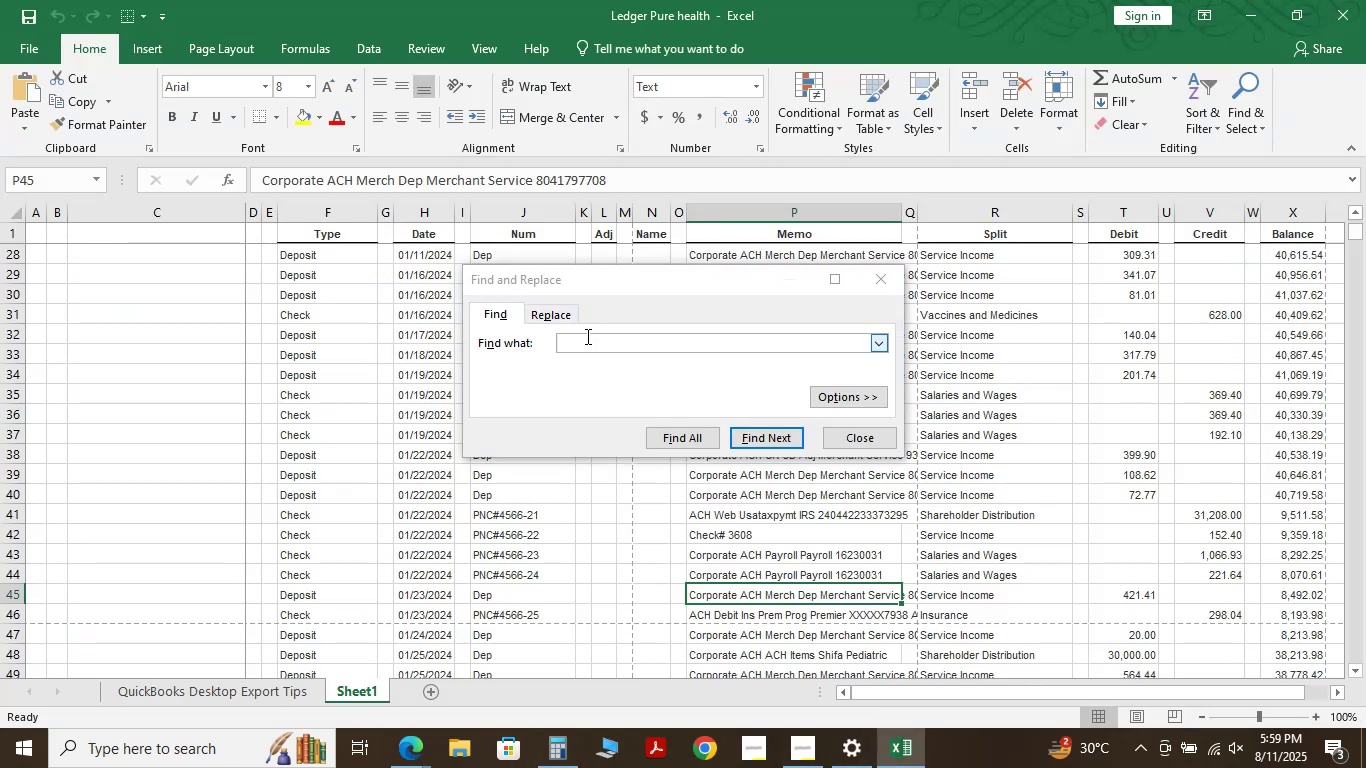 
left_click([584, 342])
 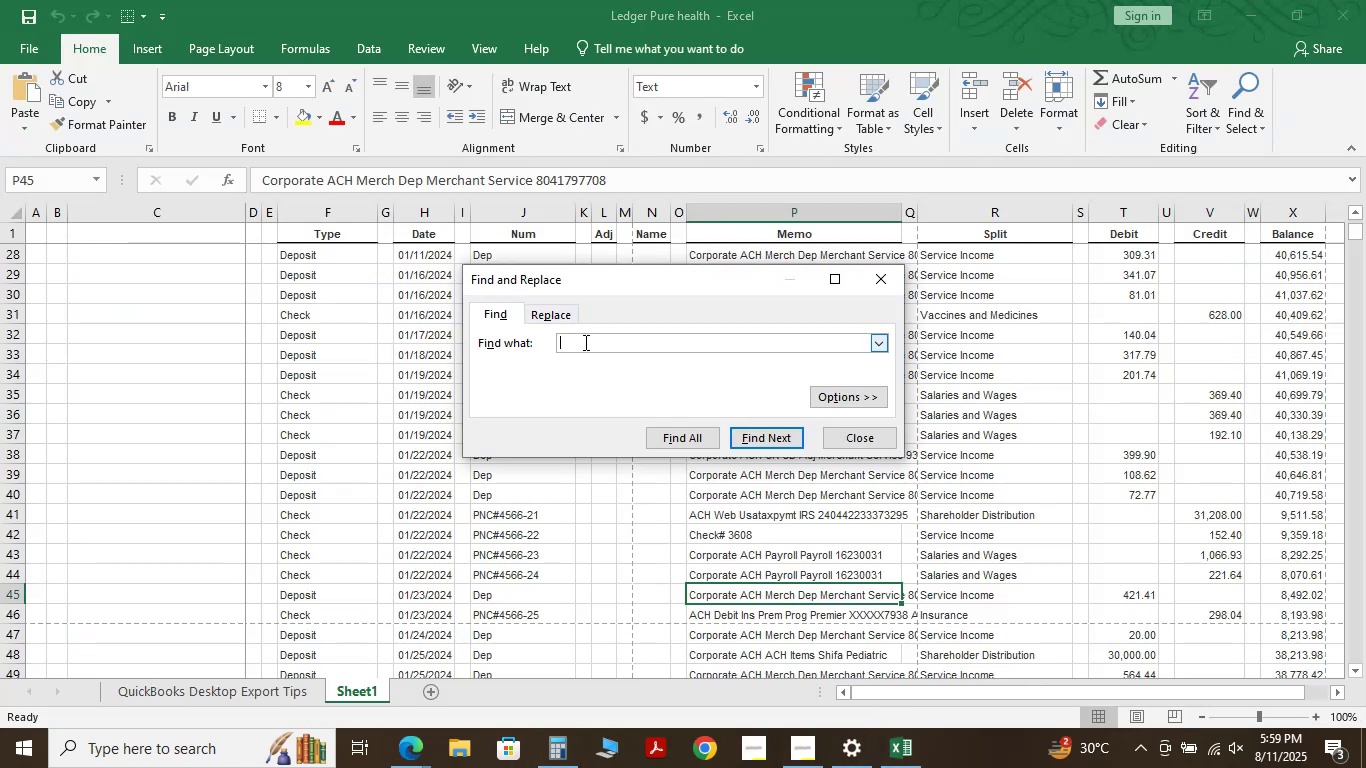 
key(Control+V)
 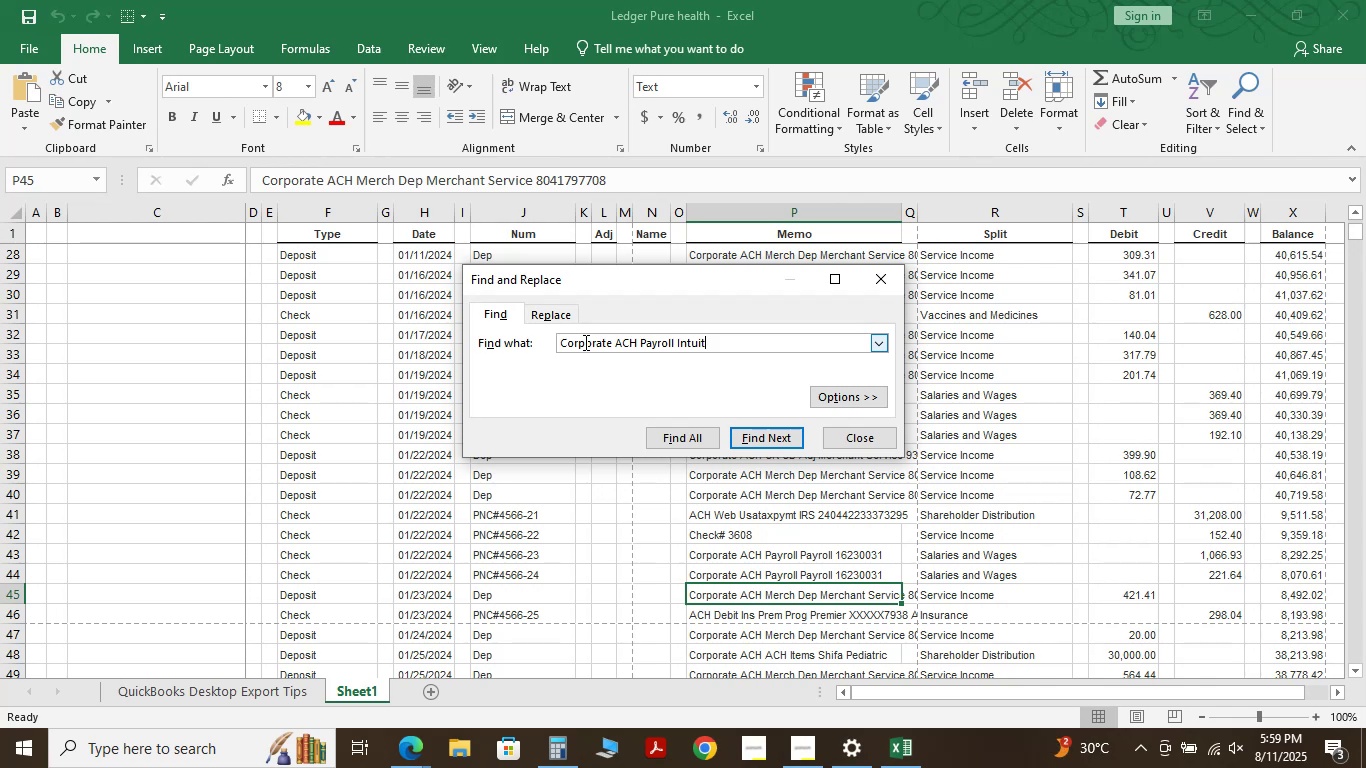 
key(NumpadEnter)
 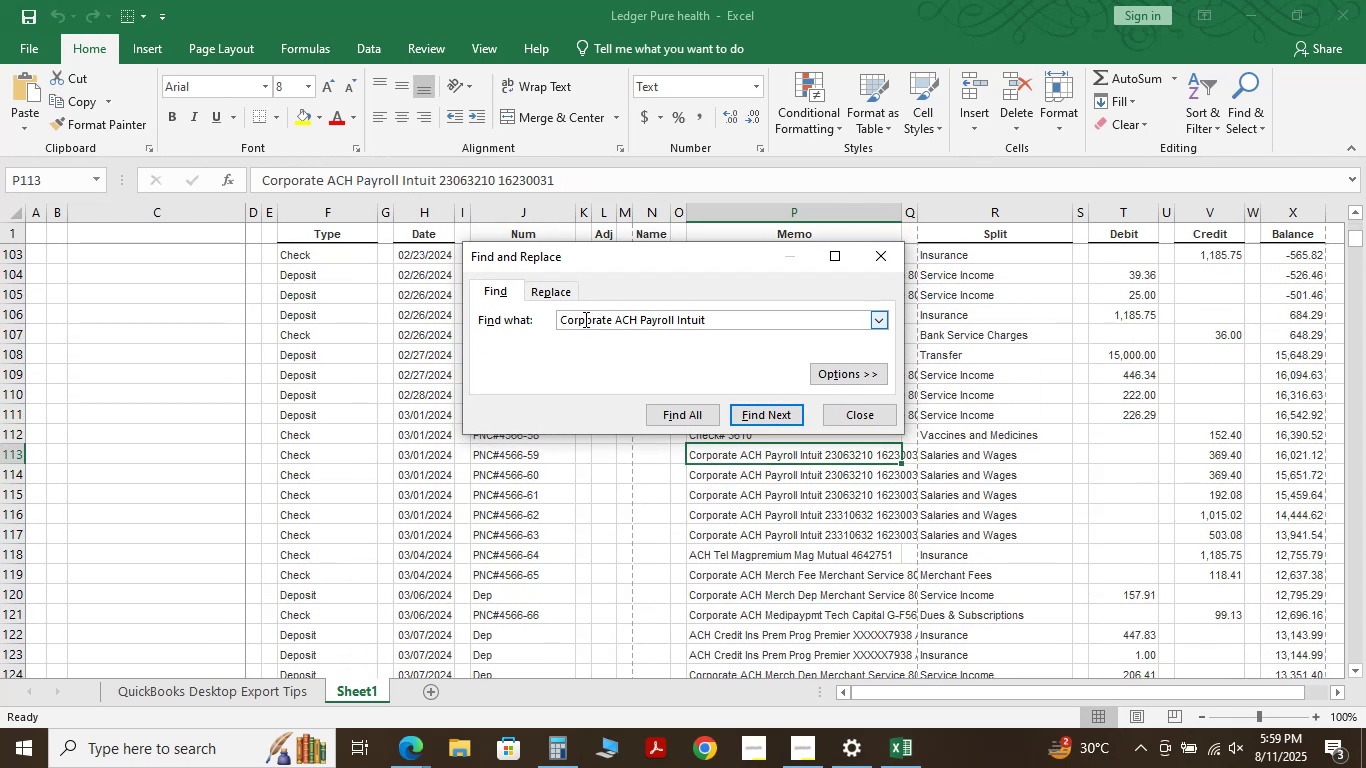 
key(NumpadEnter)
 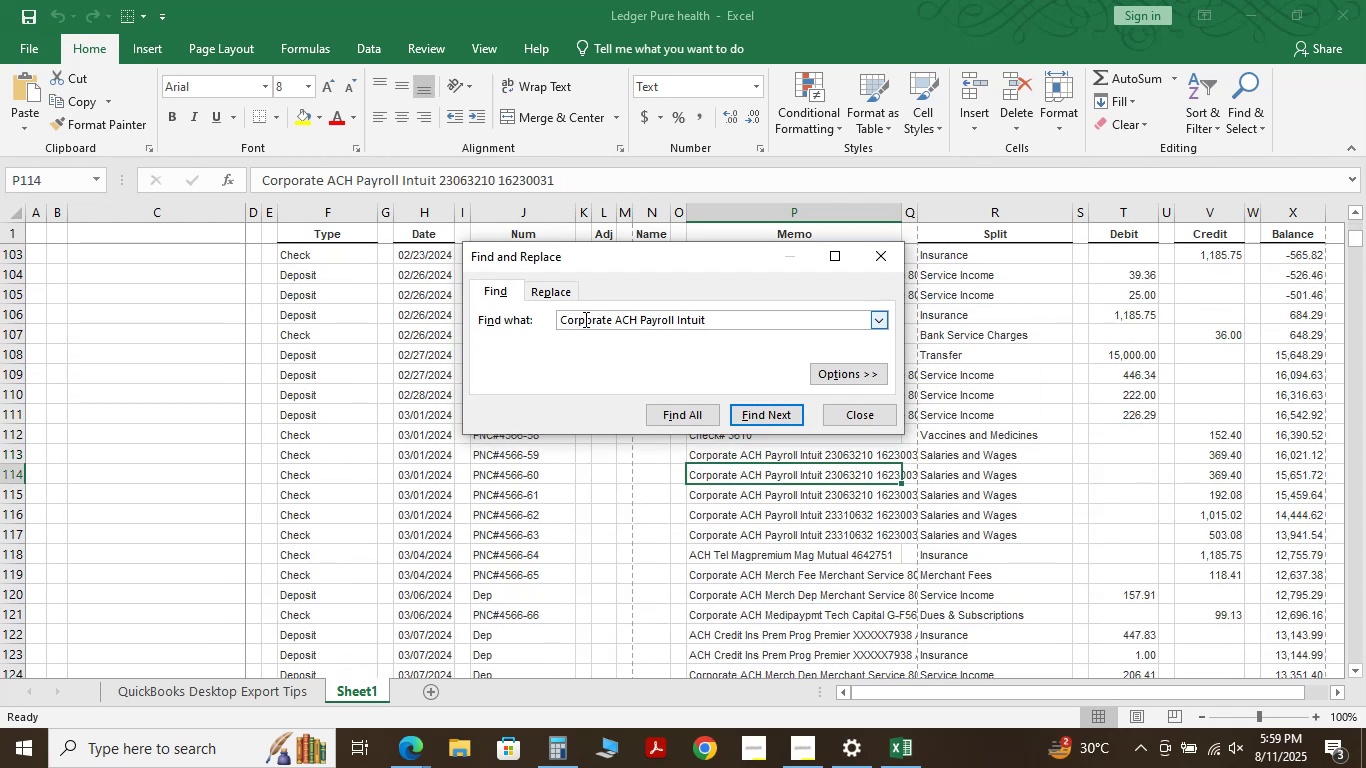 
key(NumpadEnter)
 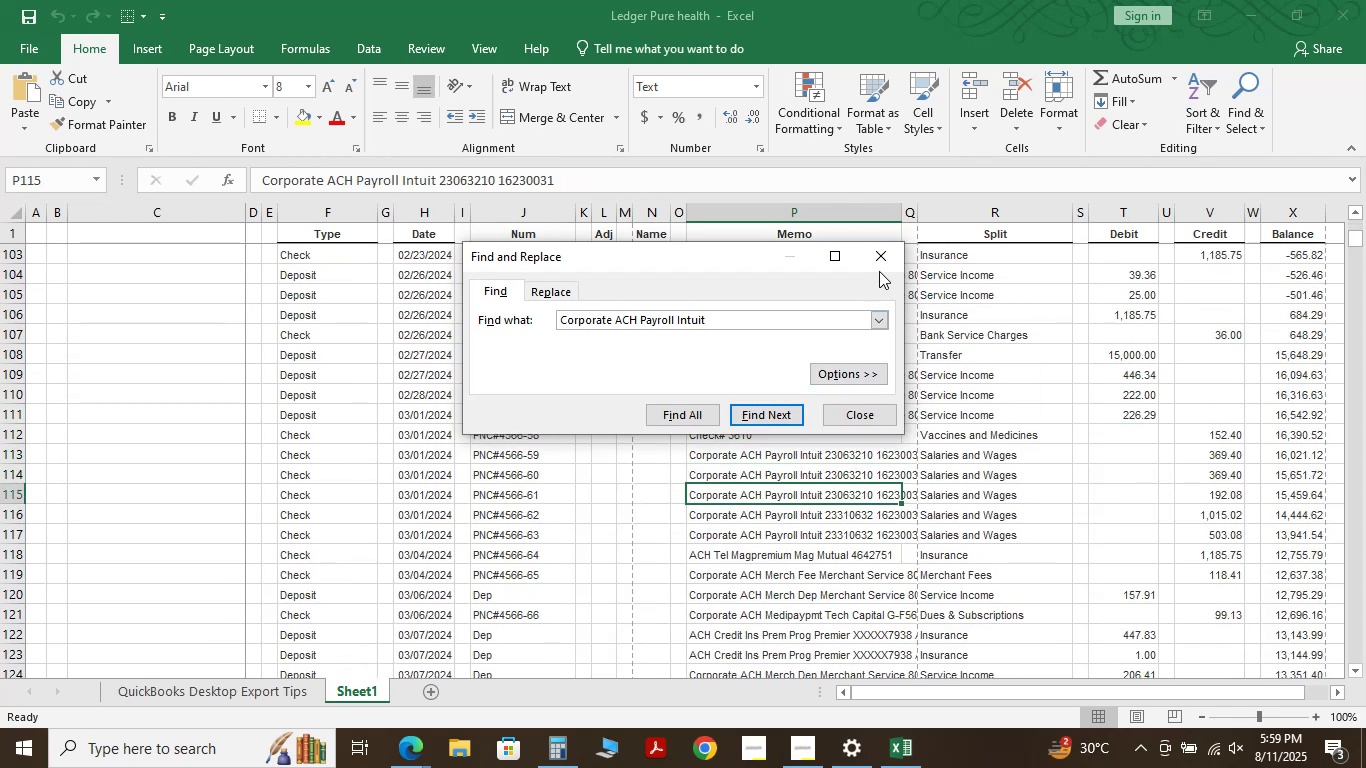 
left_click([855, 410])
 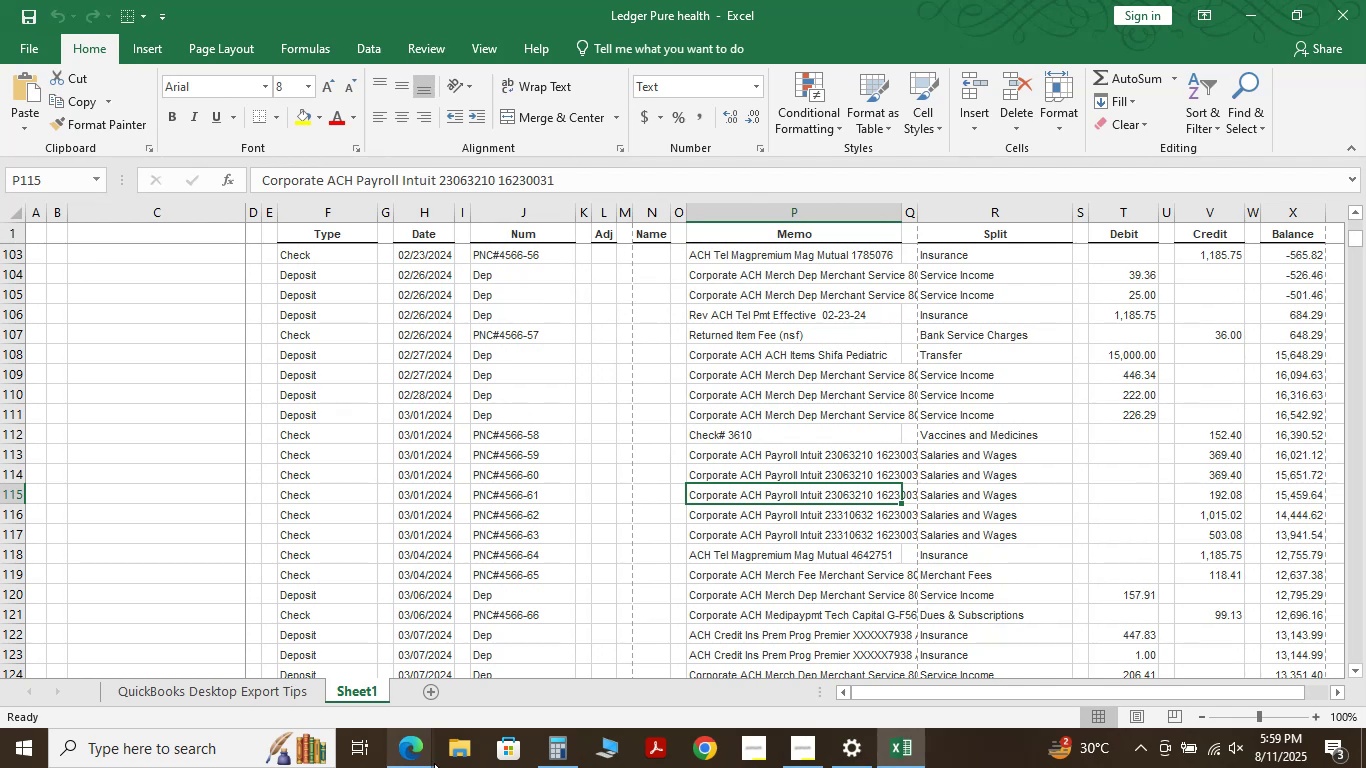 
left_click([404, 754])
 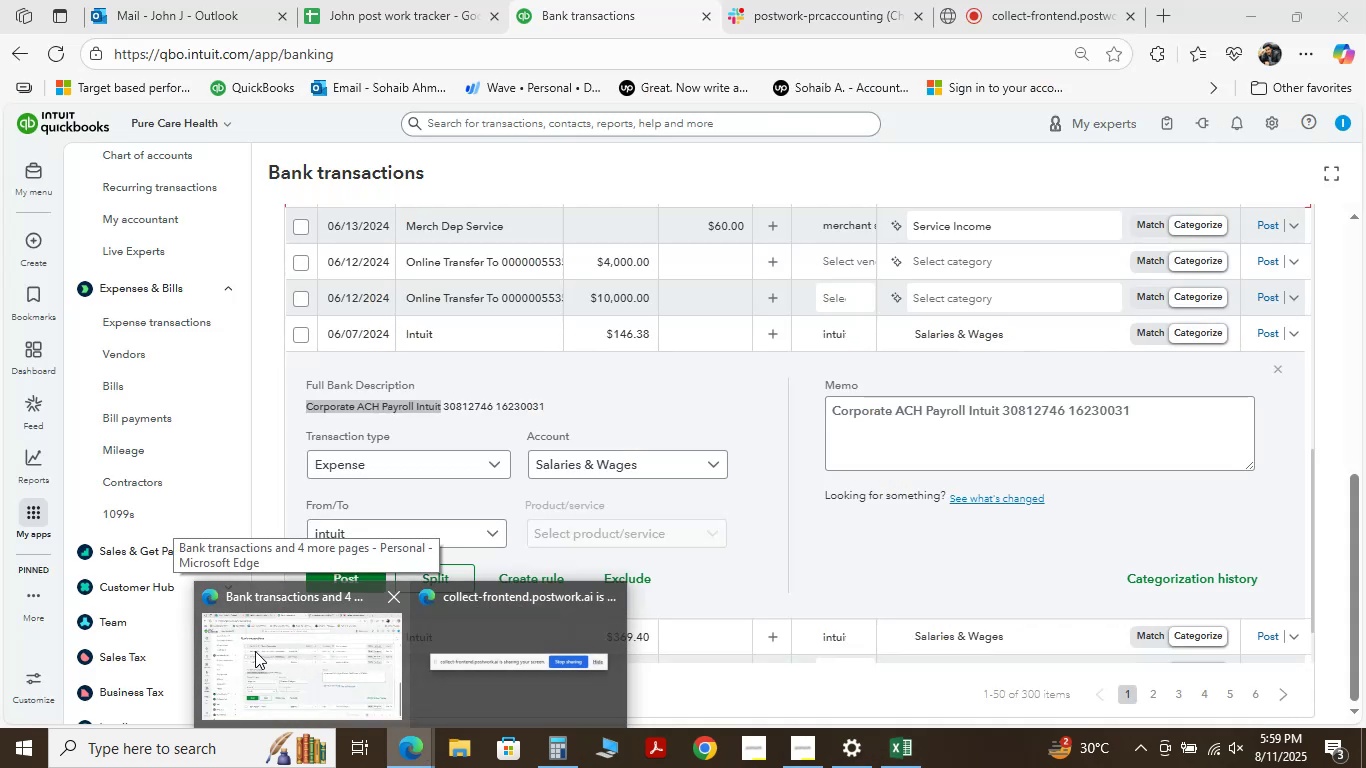 
left_click([255, 651])
 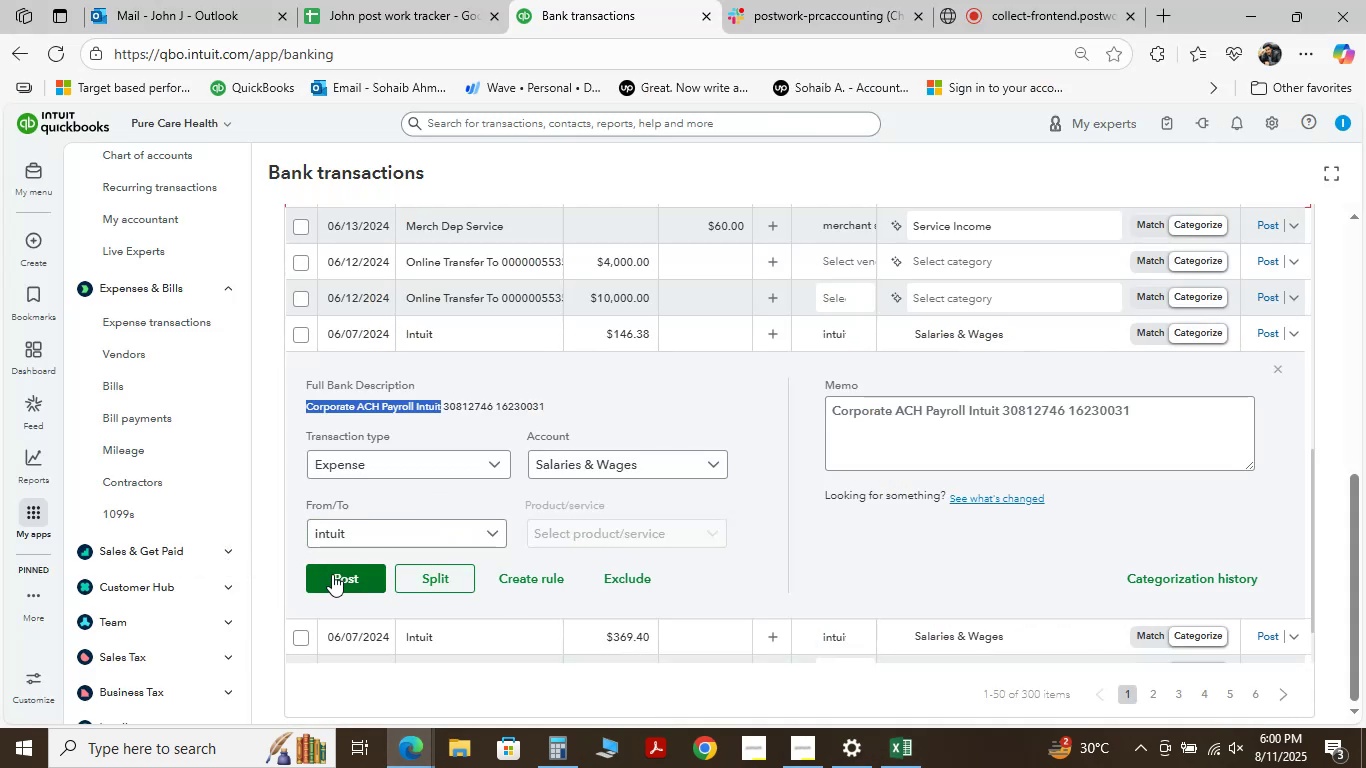 
wait(6.16)
 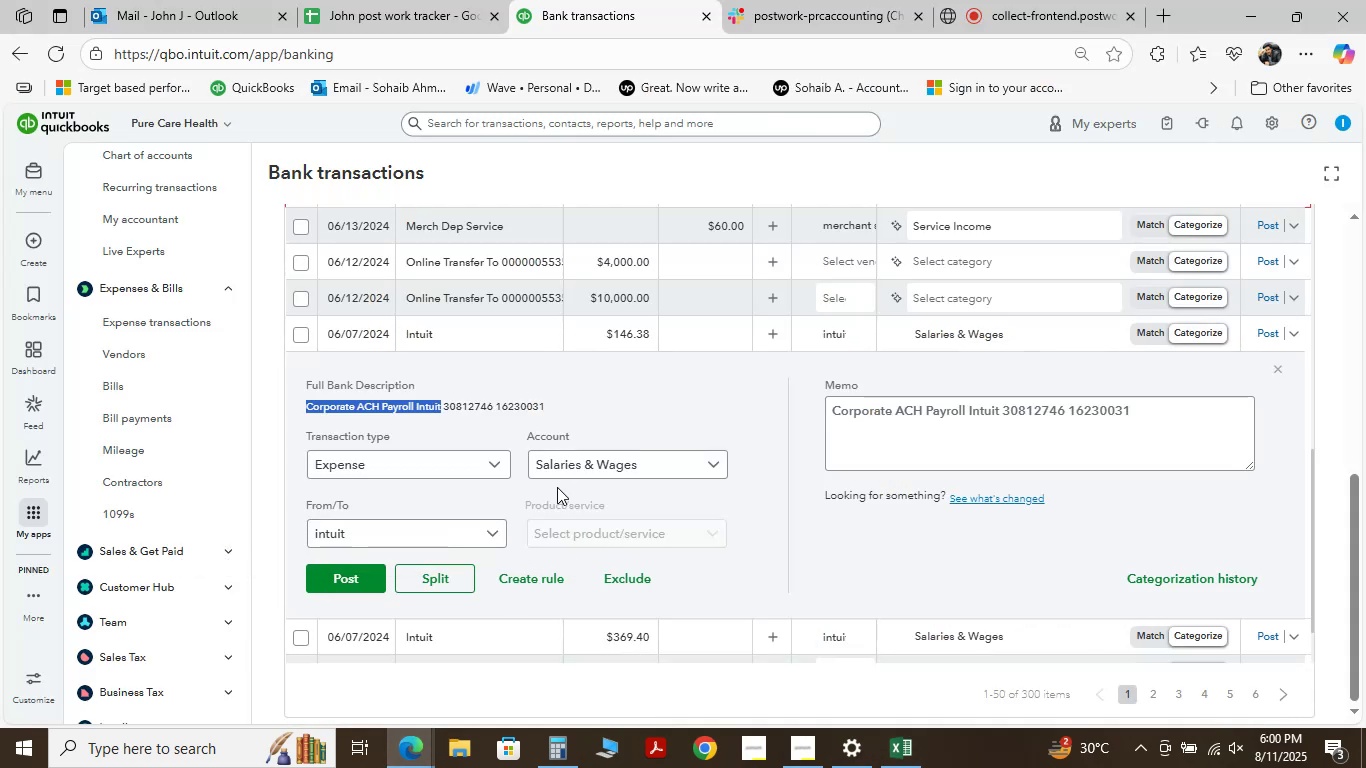 
left_click([332, 574])
 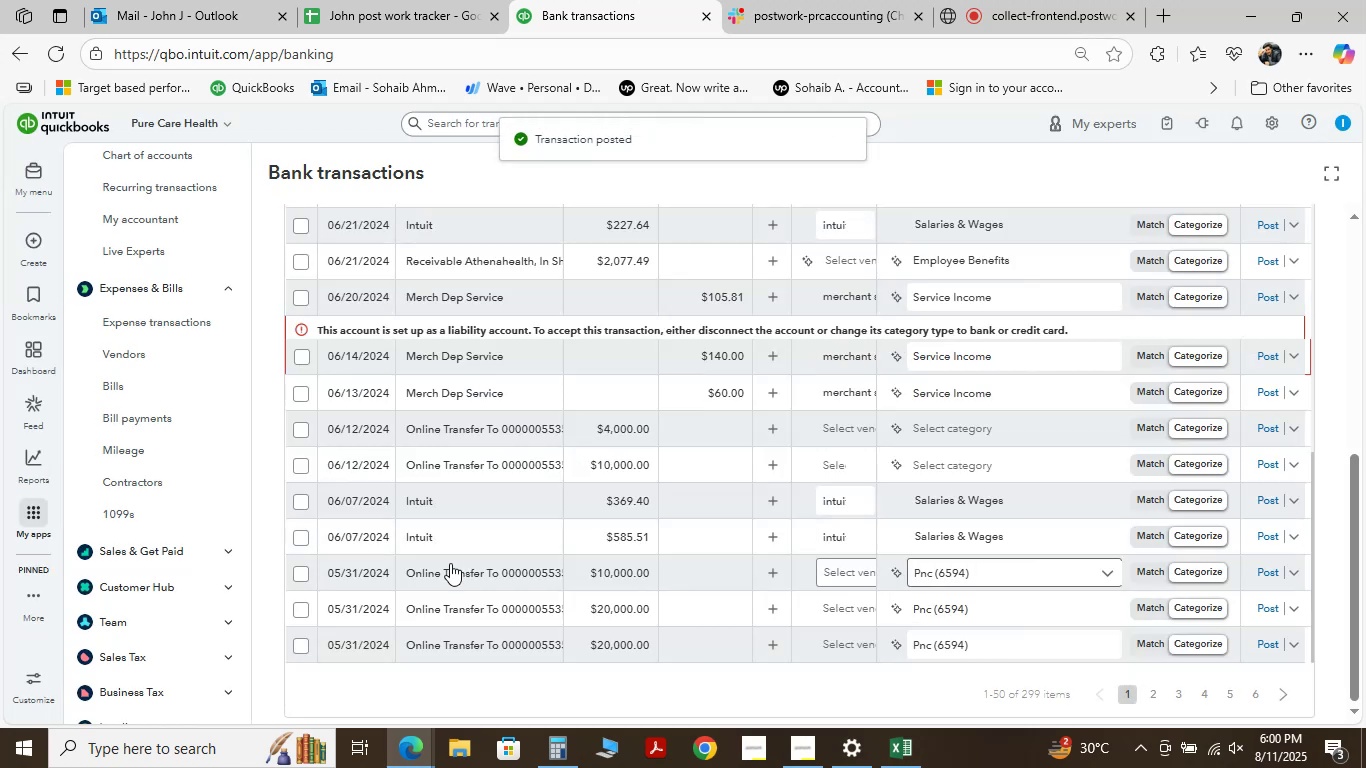 
wait(10.8)
 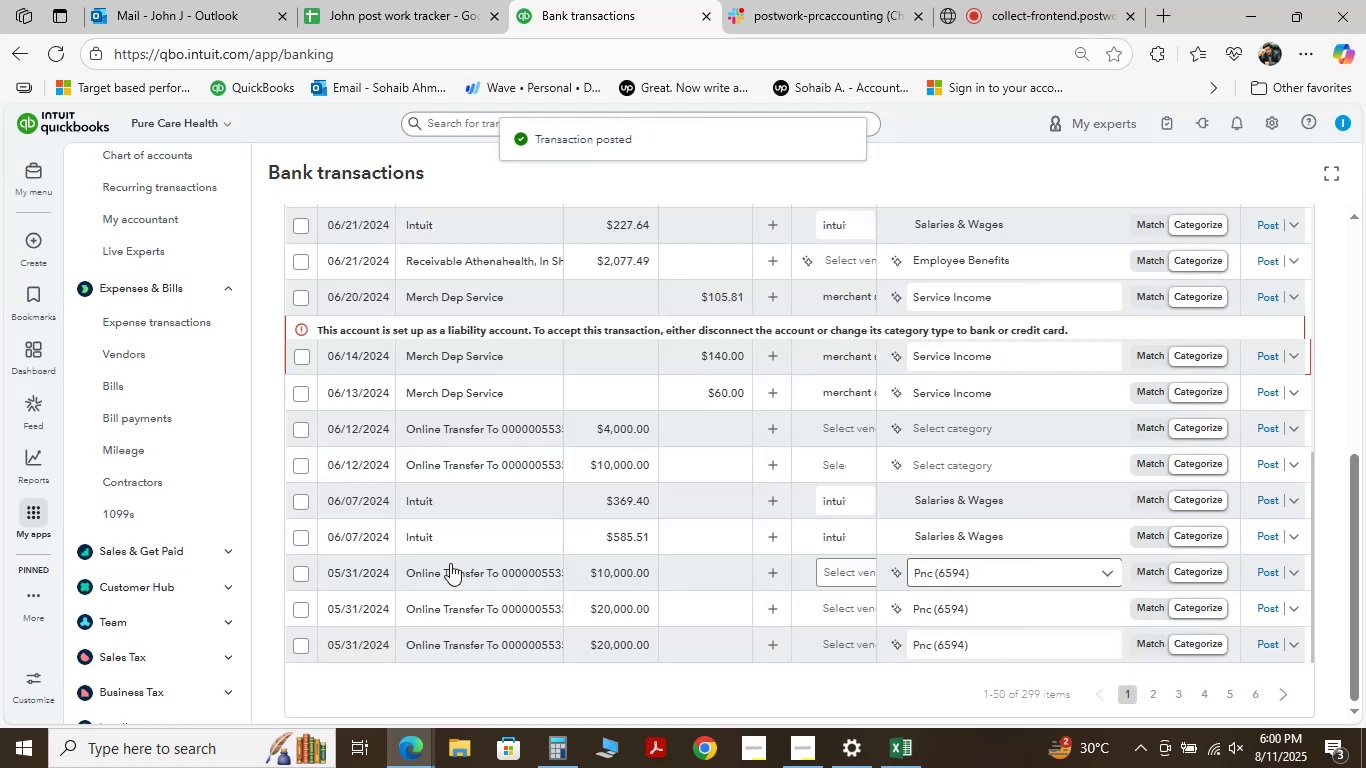 
left_click([1265, 505])
 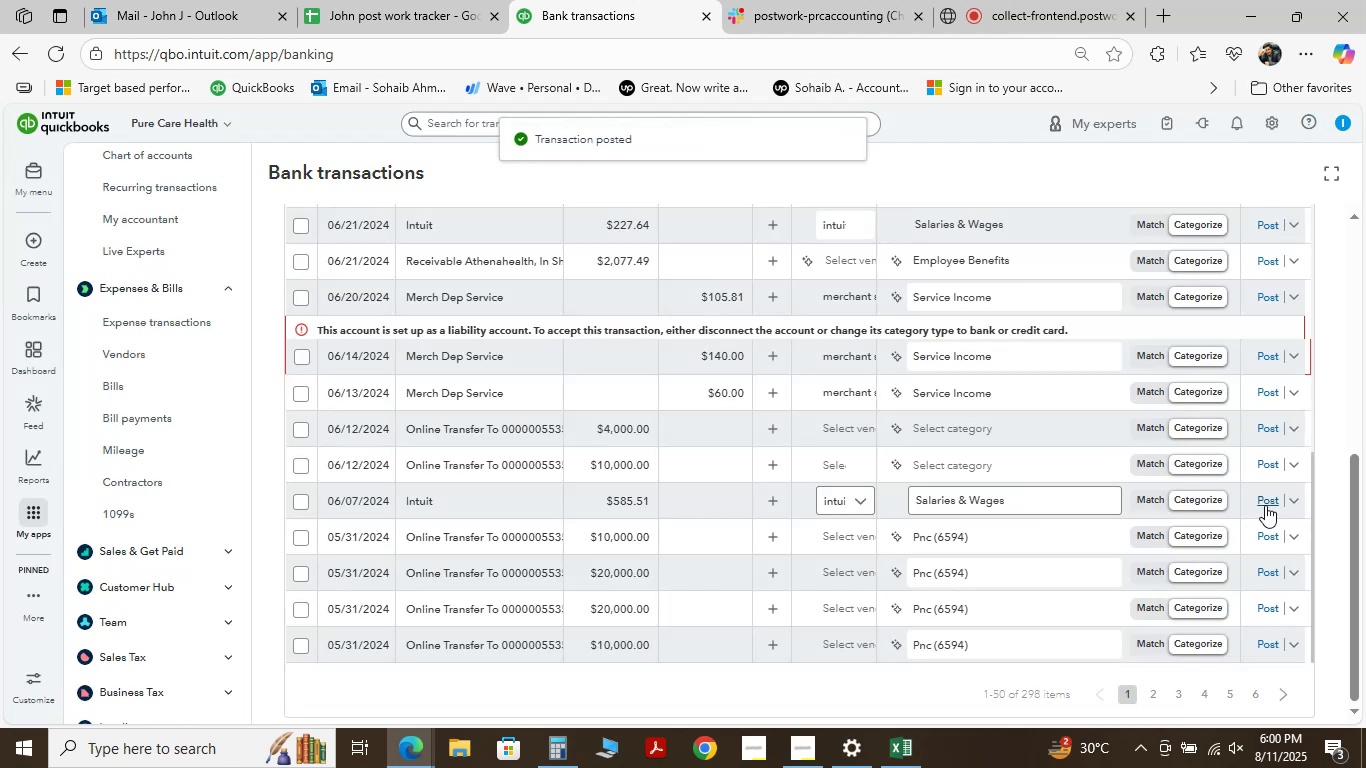 
wait(10.12)
 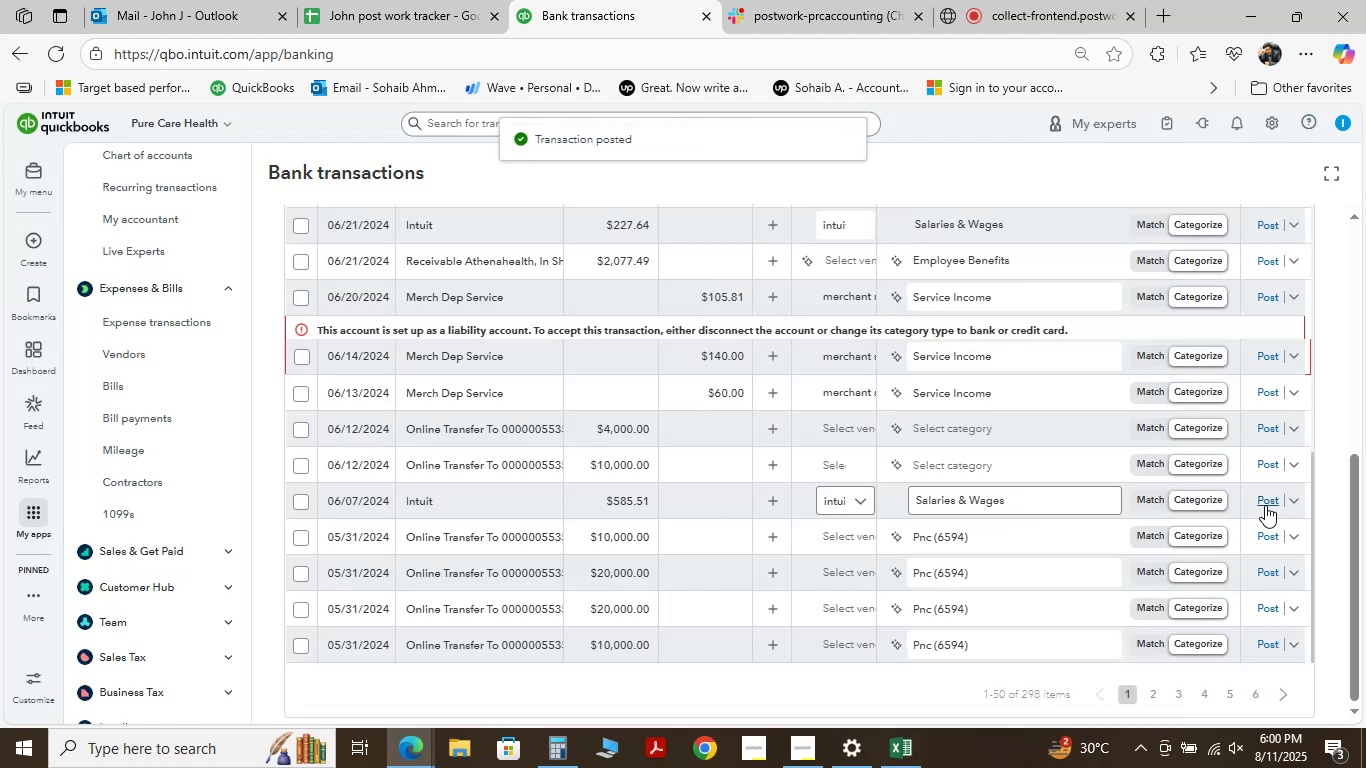 
left_click([1265, 505])
 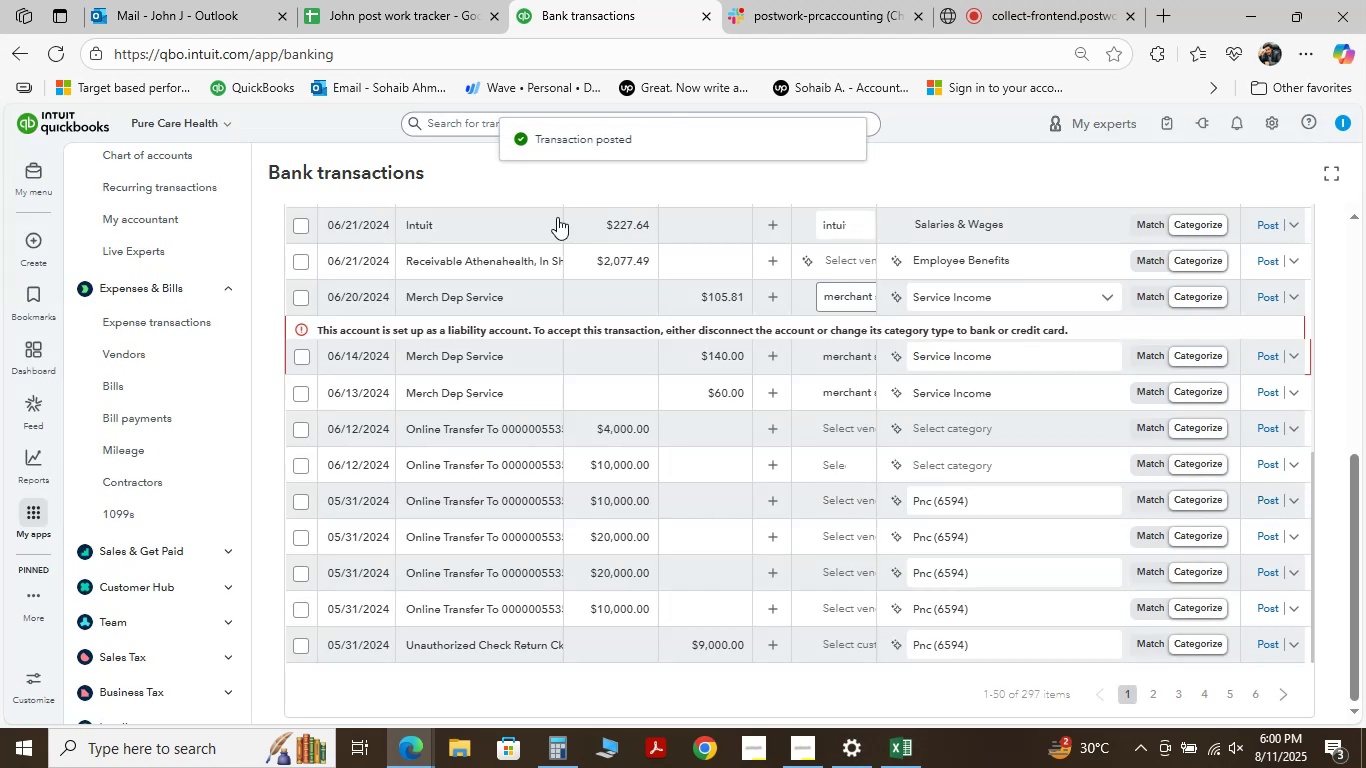 
scroll: coordinate [591, 390], scroll_direction: down, amount: 6.0
 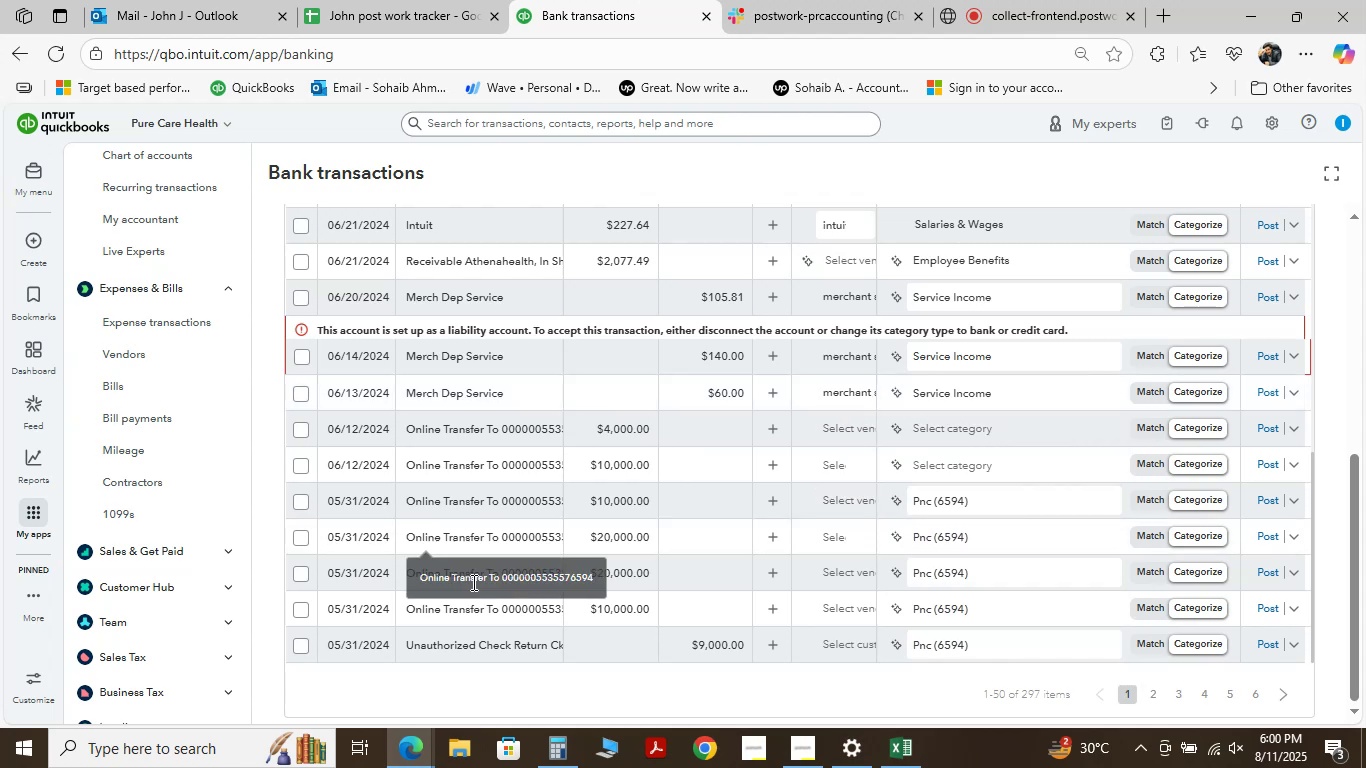 
scroll: coordinate [497, 481], scroll_direction: up, amount: 2.0
 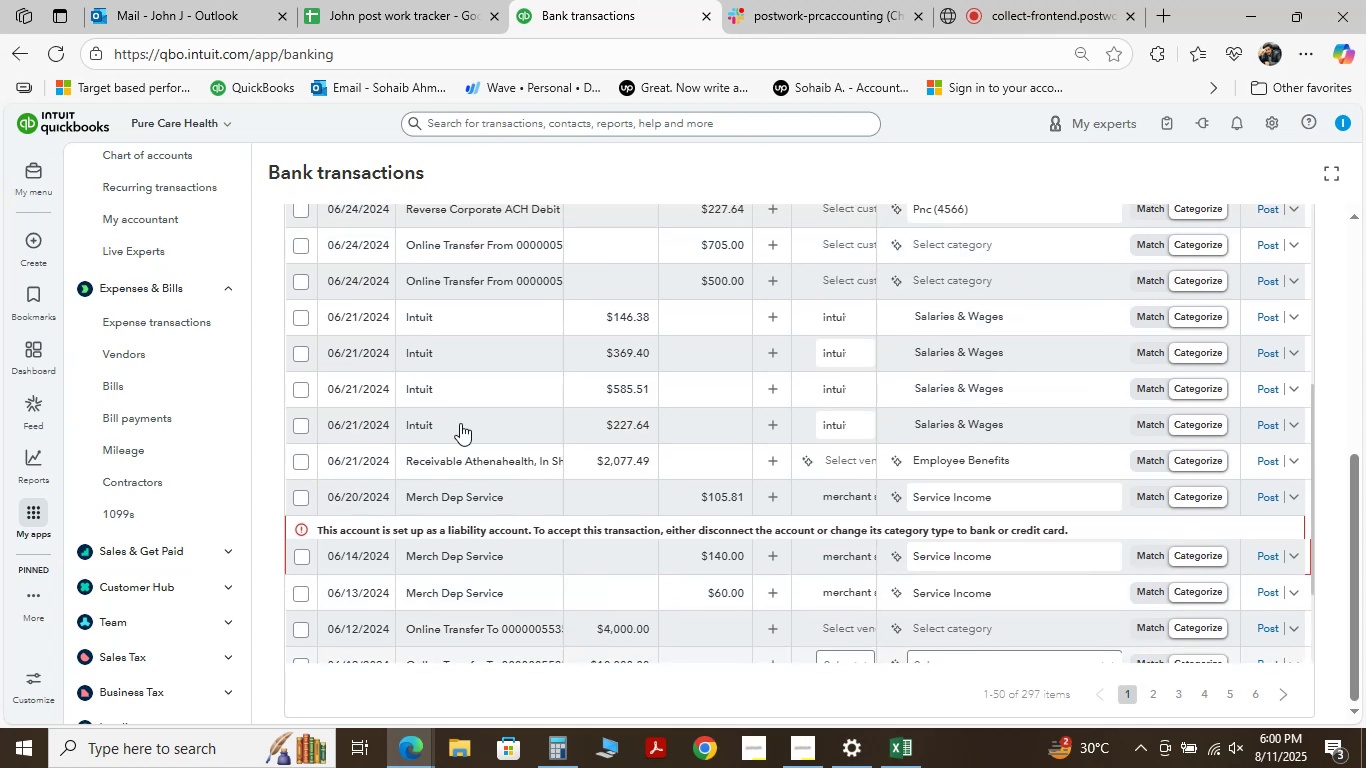 
mouse_move([451, 353])
 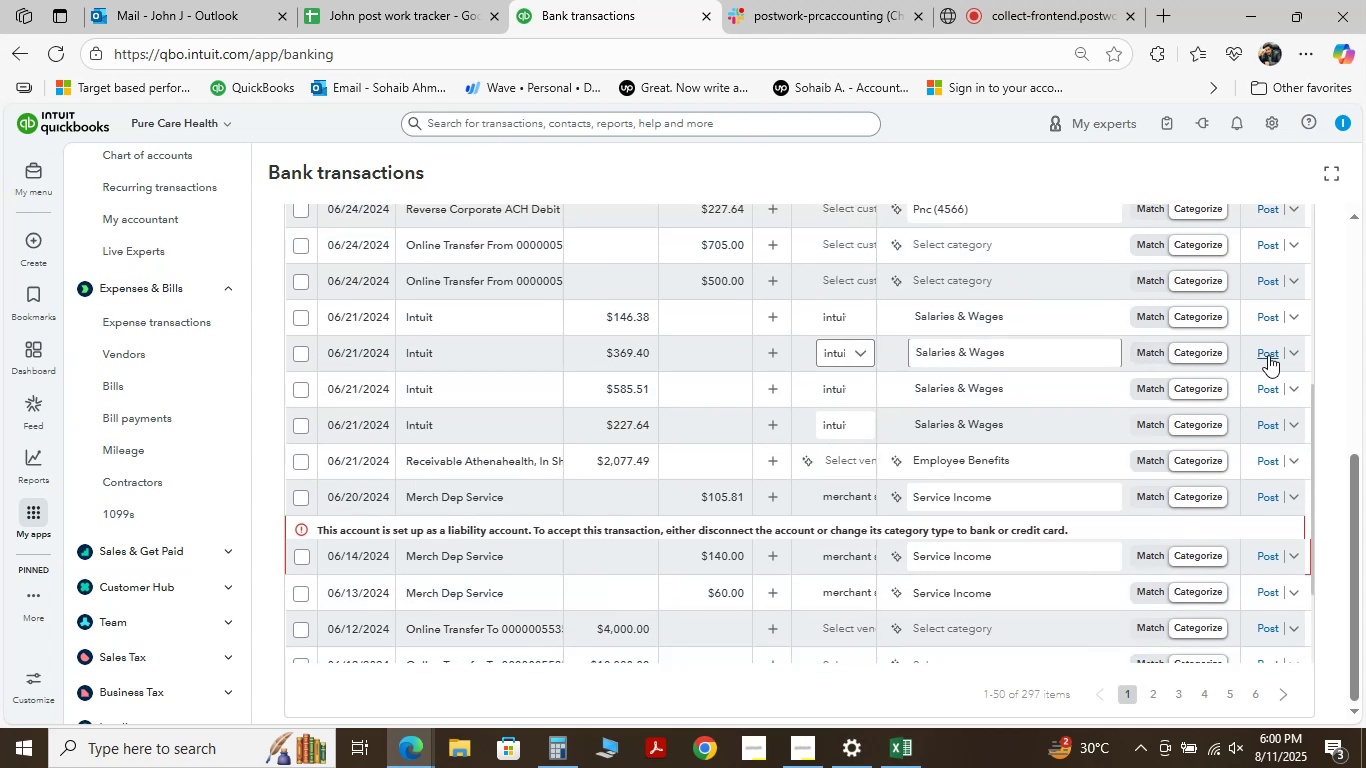 
left_click([1267, 355])
 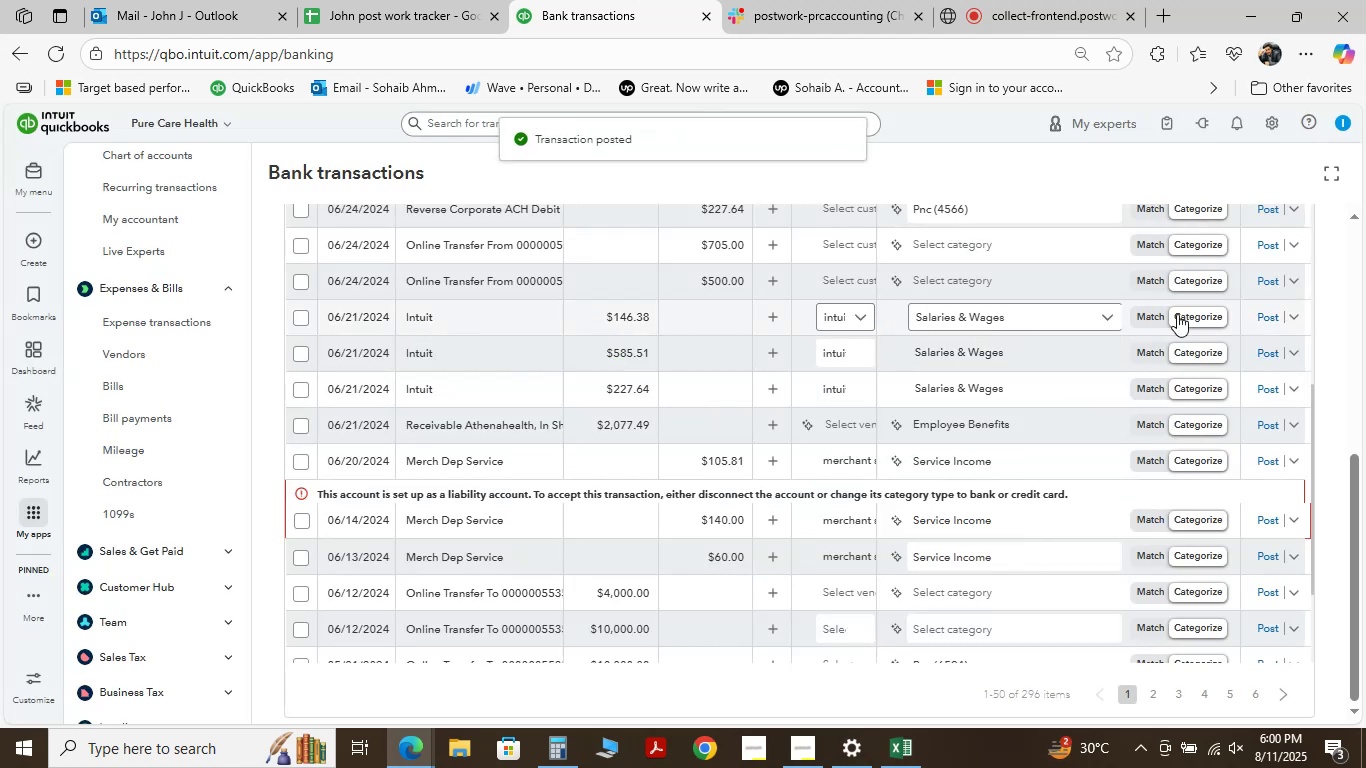 
wait(12.17)
 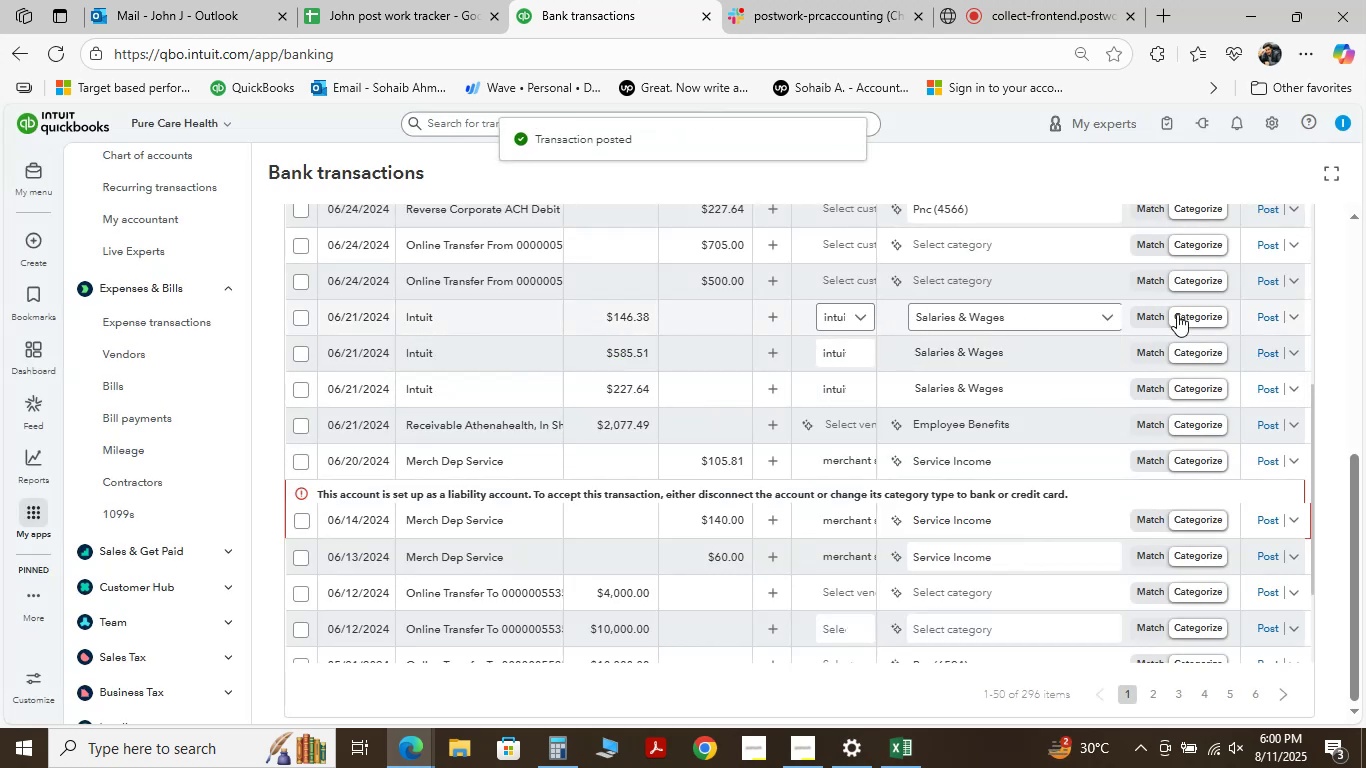 
left_click([1260, 316])
 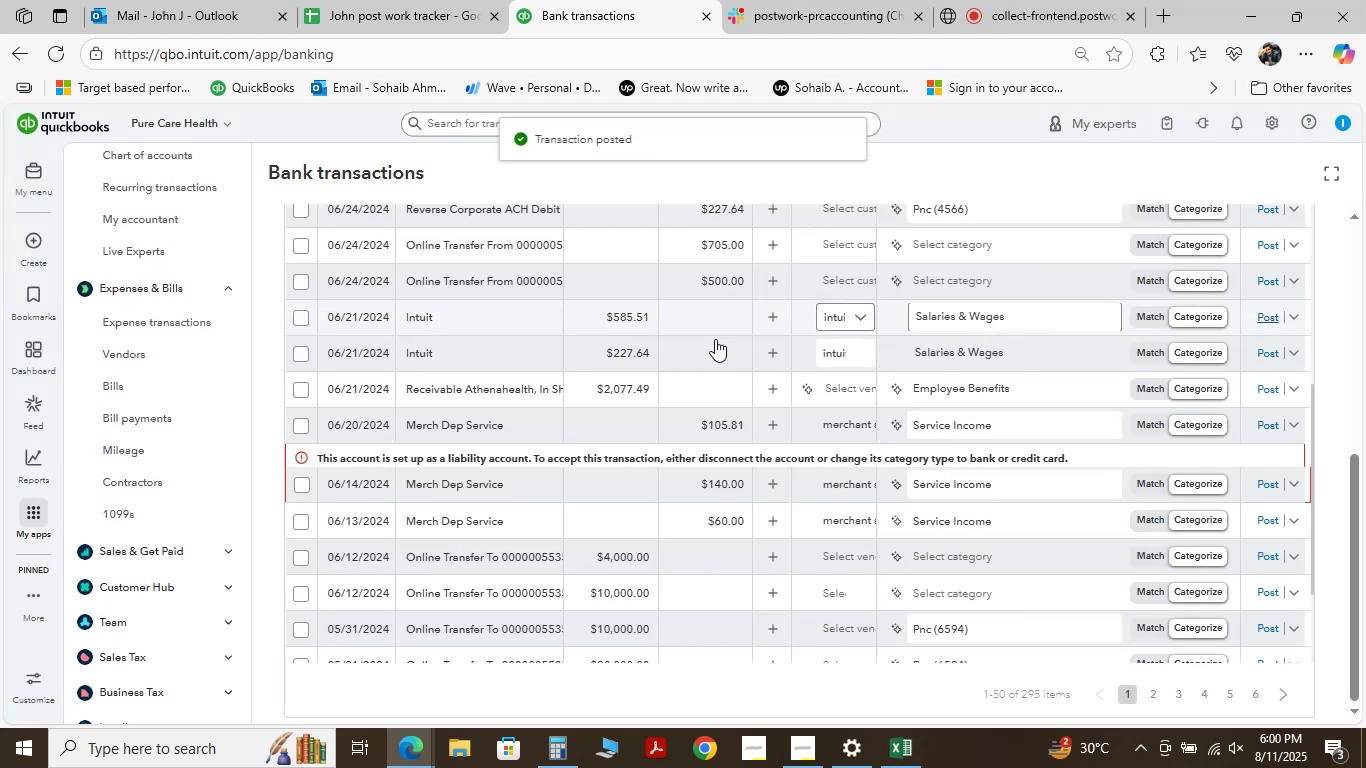 
left_click([422, 347])
 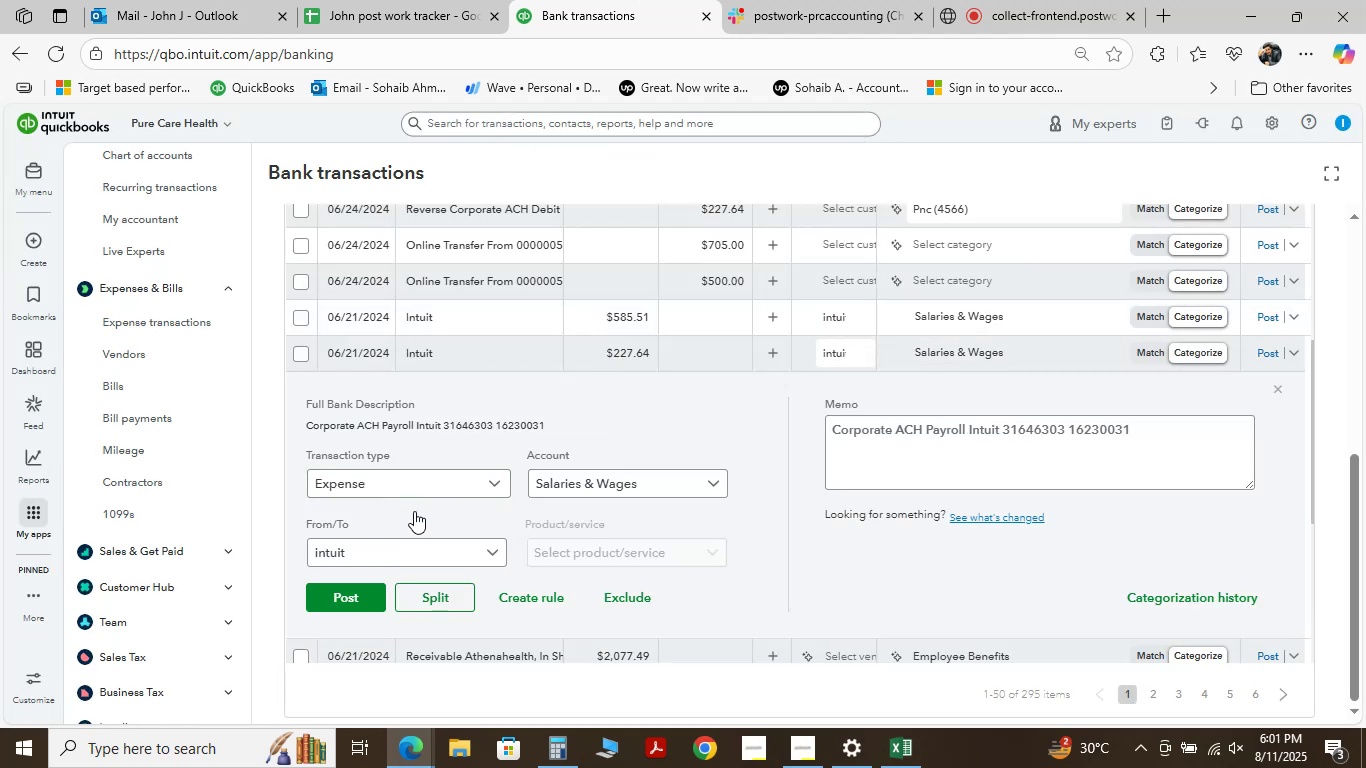 
scroll: coordinate [414, 477], scroll_direction: down, amount: 1.0
 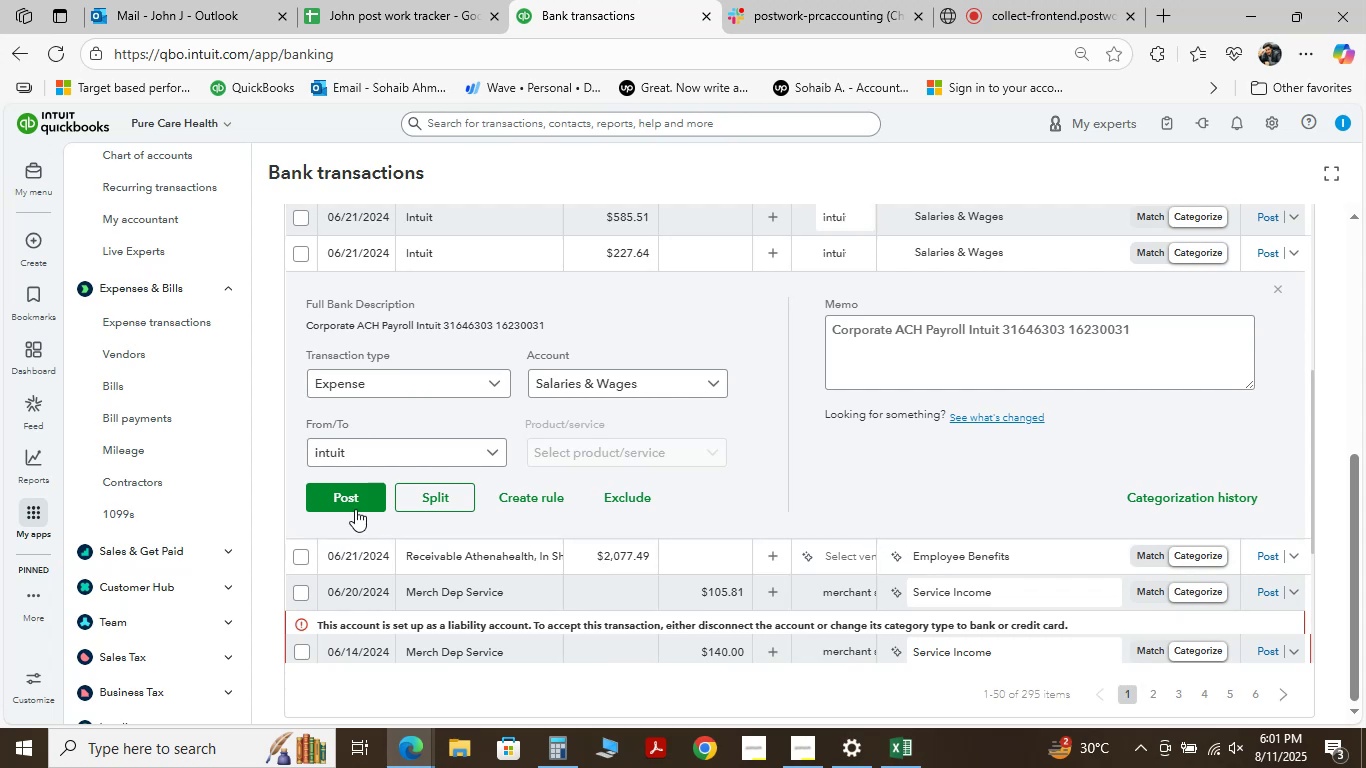 
wait(37.82)
 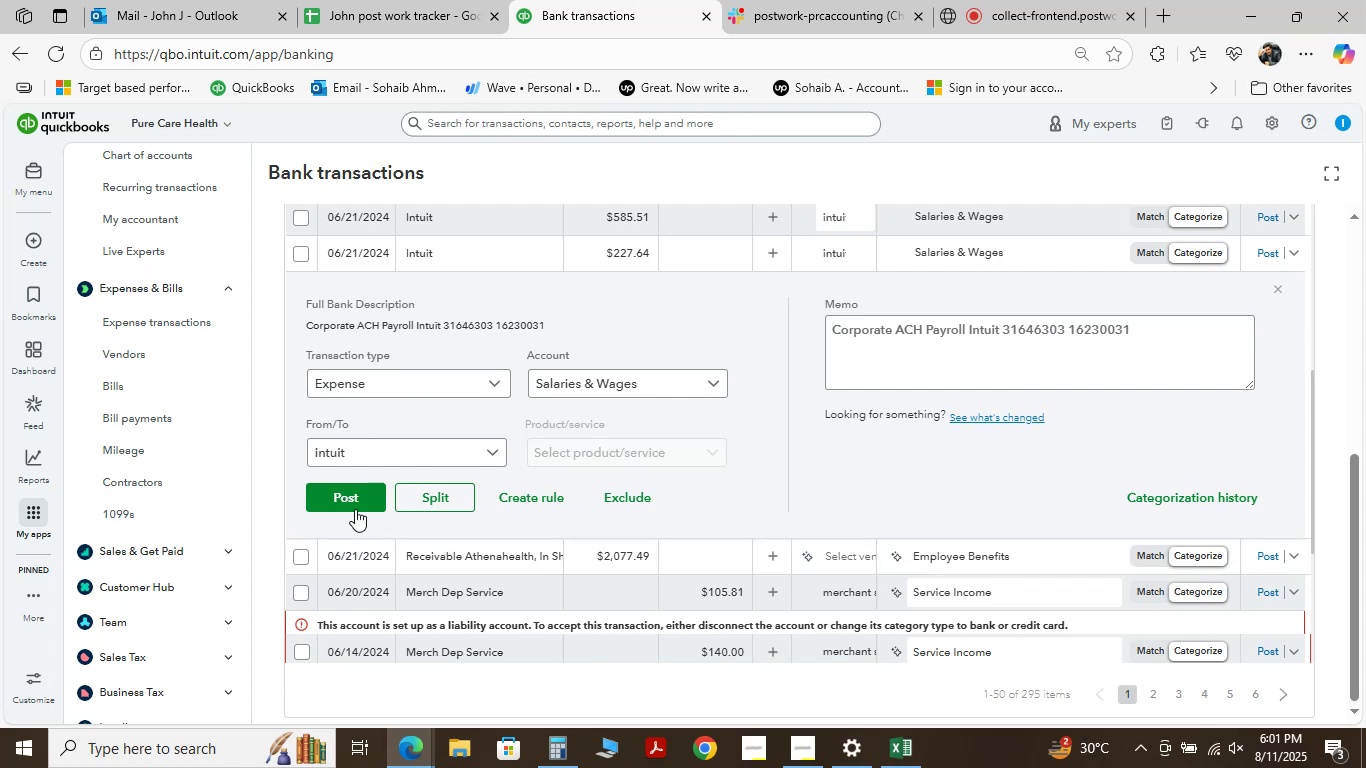 
left_click([338, 499])
 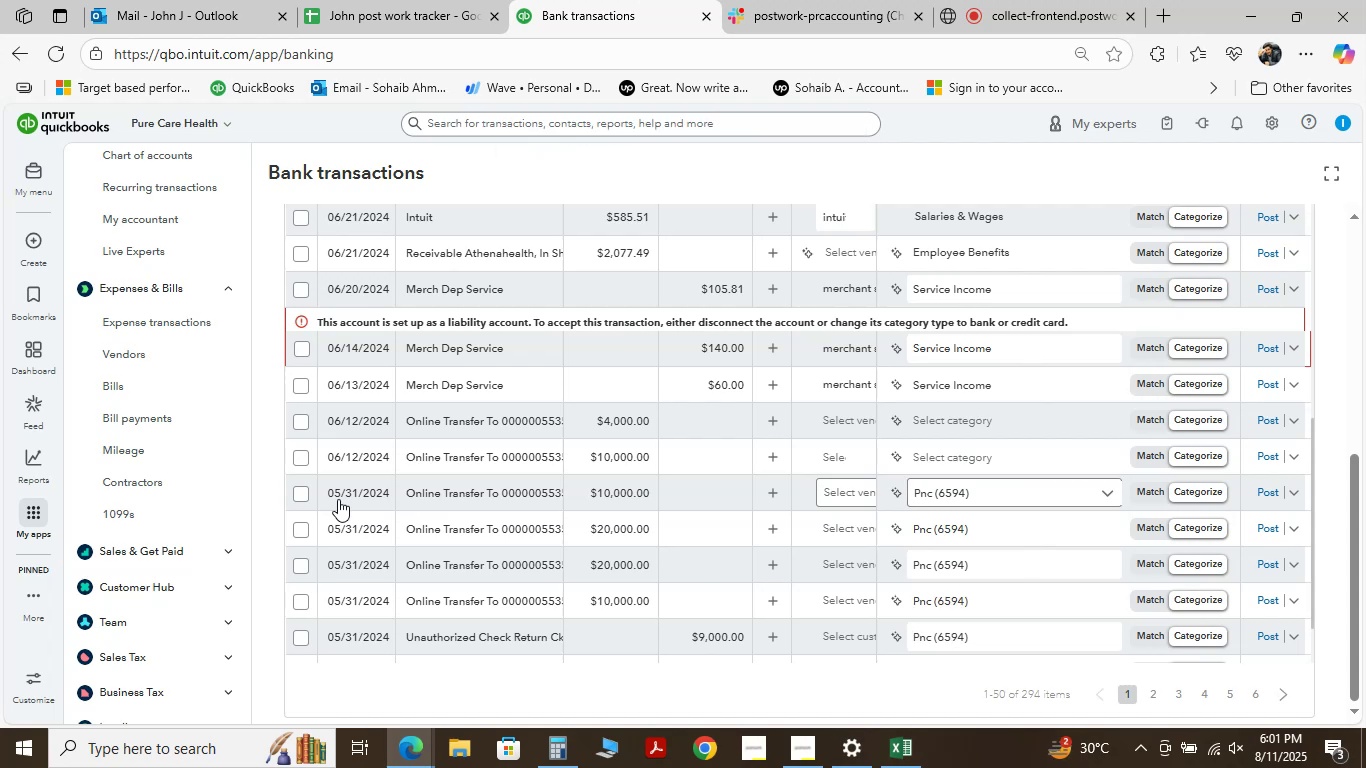 
wait(17.3)
 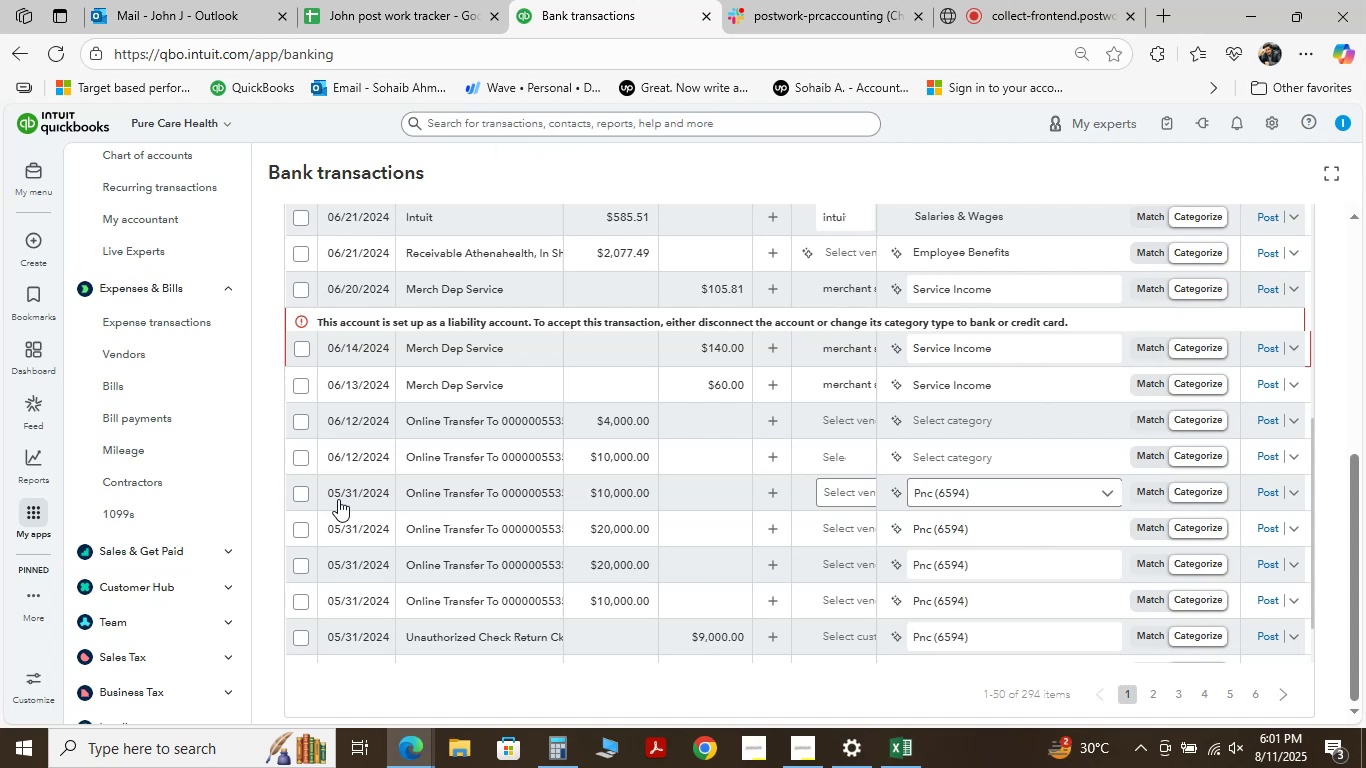 
scroll: coordinate [402, 467], scroll_direction: up, amount: 2.0
 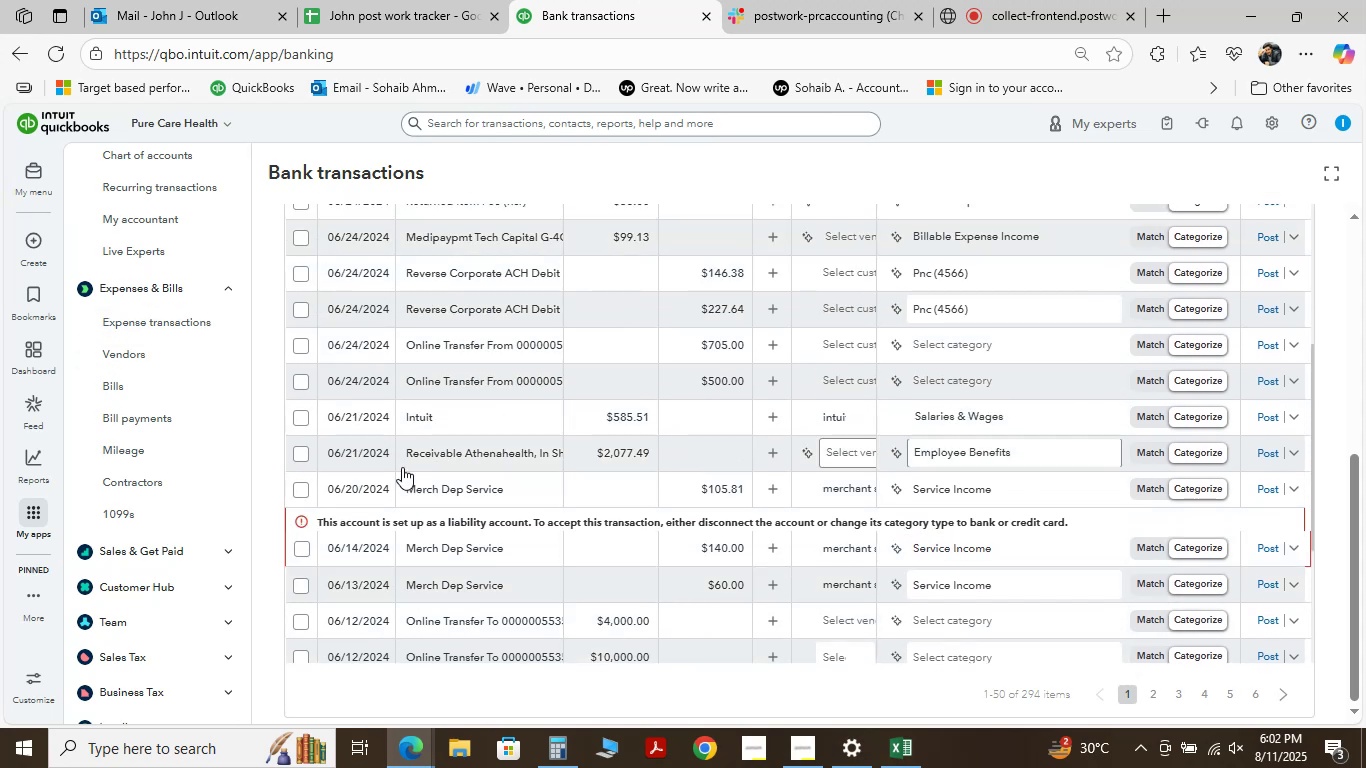 
scroll: coordinate [405, 433], scroll_direction: down, amount: 1.0
 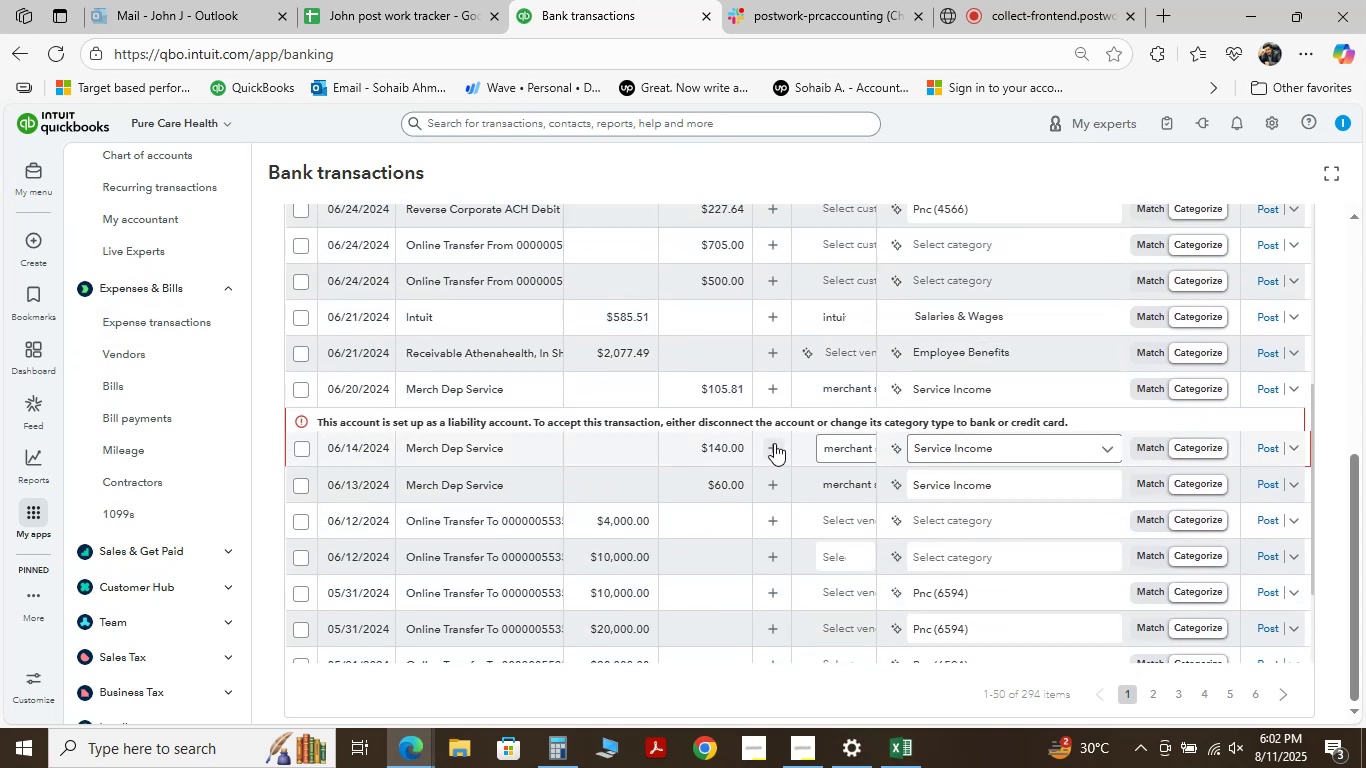 
wait(9.28)
 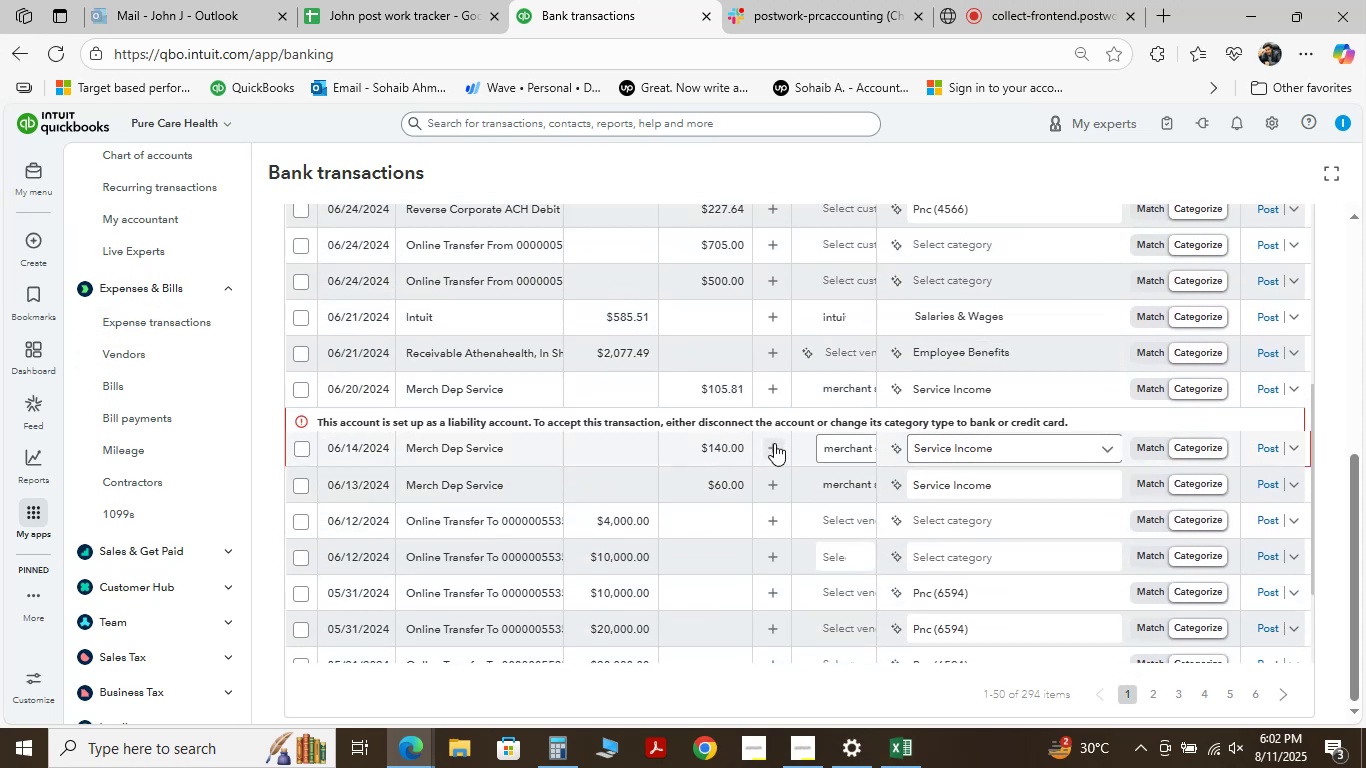 
mouse_move([449, 475])
 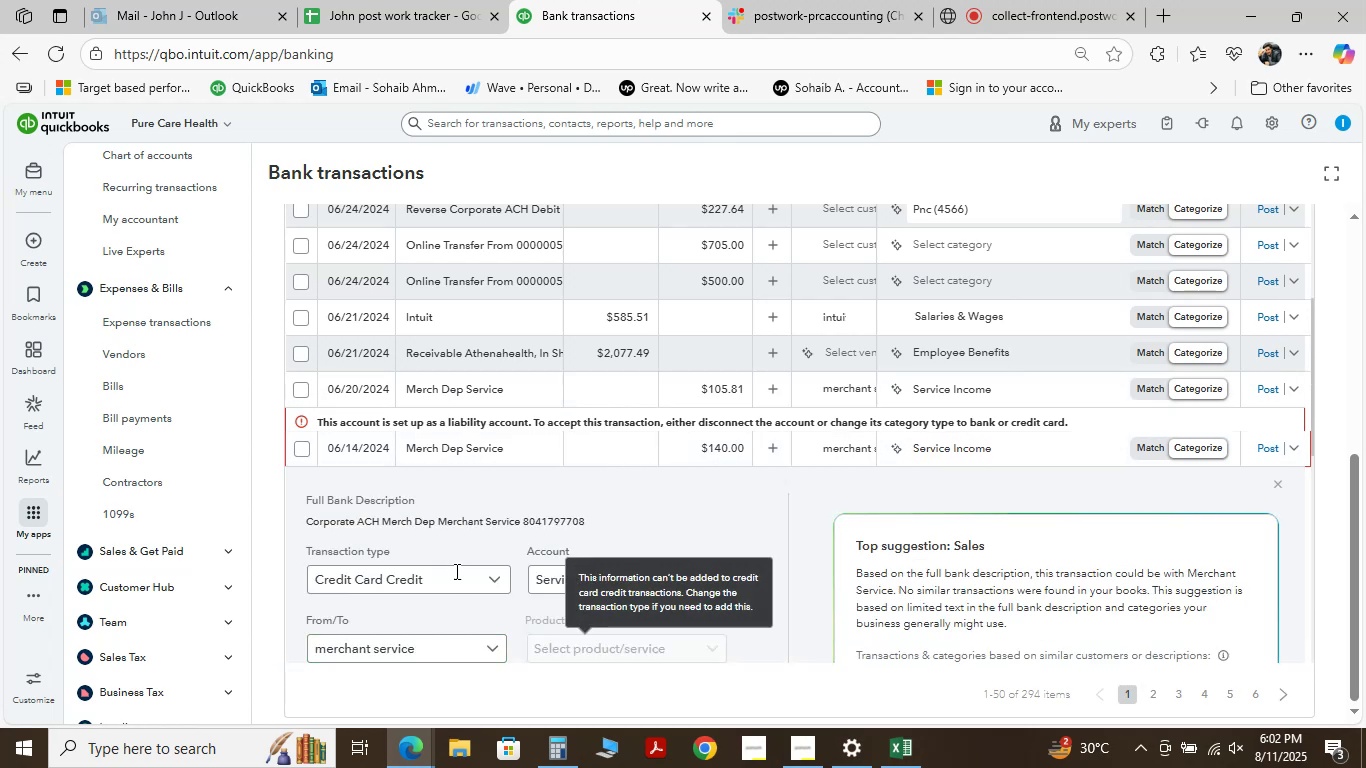 
scroll: coordinate [386, 479], scroll_direction: down, amount: 5.0
 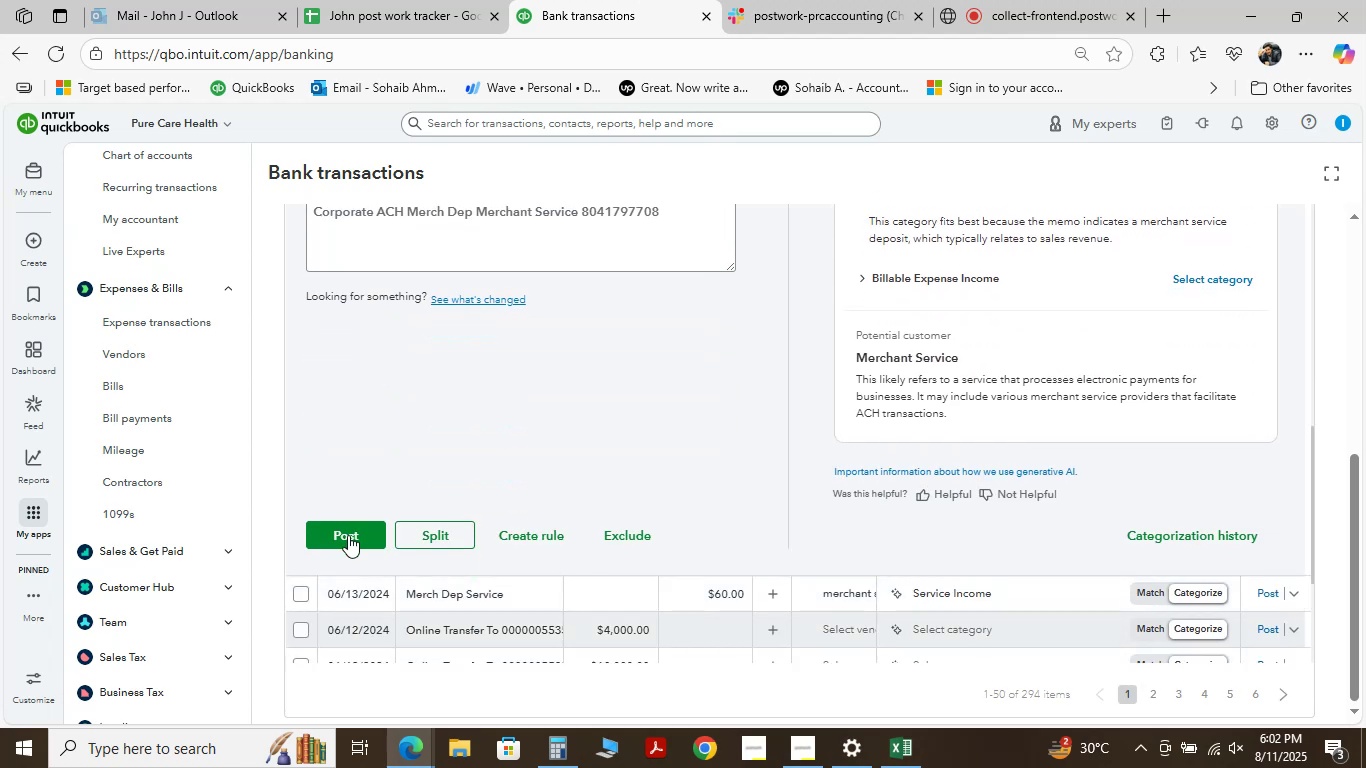 
left_click([348, 538])
 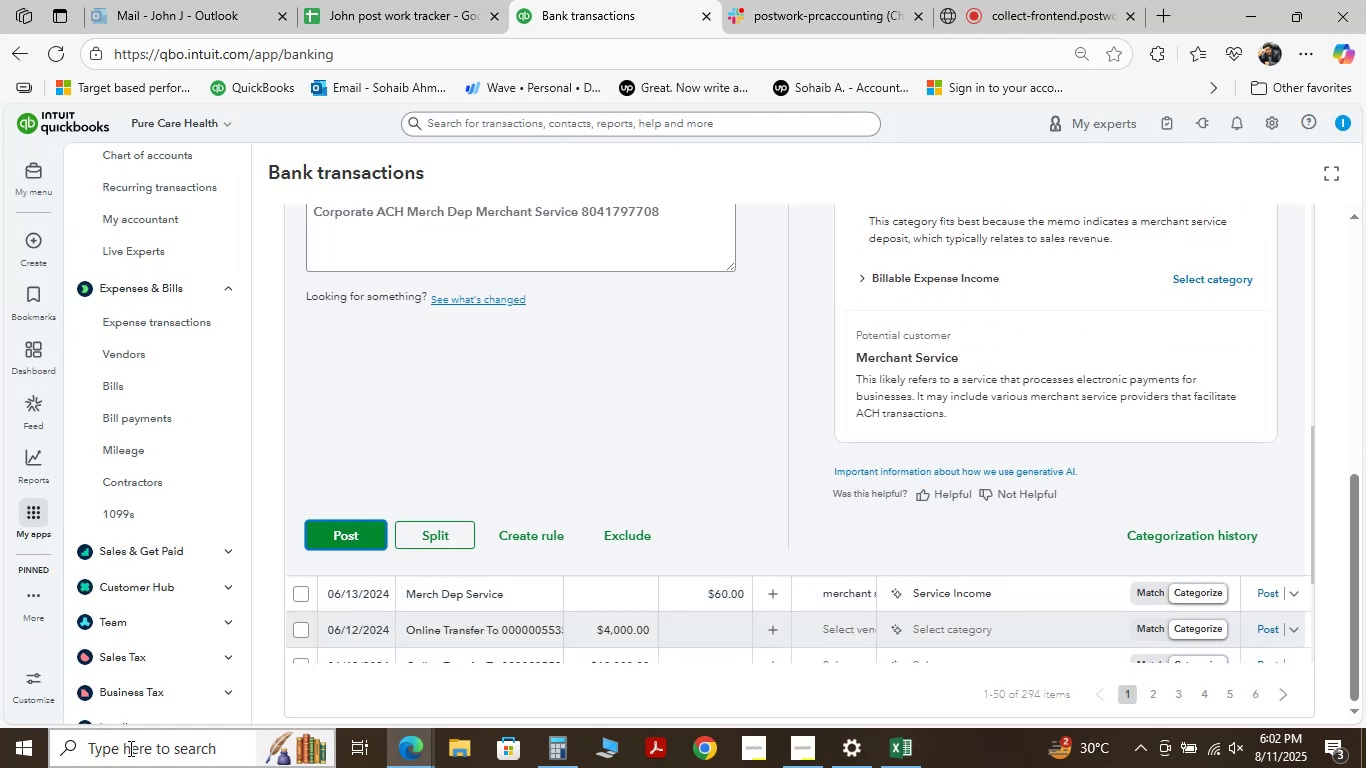 
left_click([350, 532])
 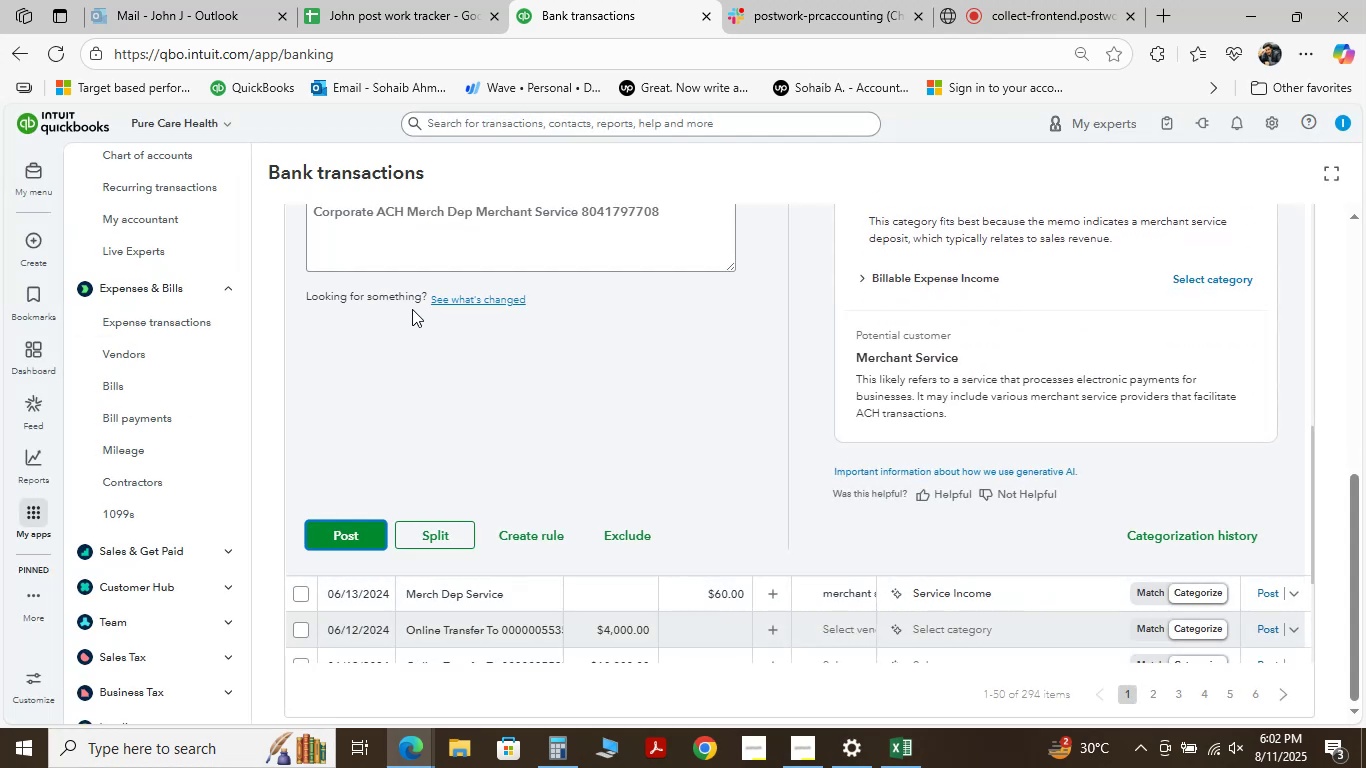 
scroll: coordinate [434, 419], scroll_direction: up, amount: 2.0
 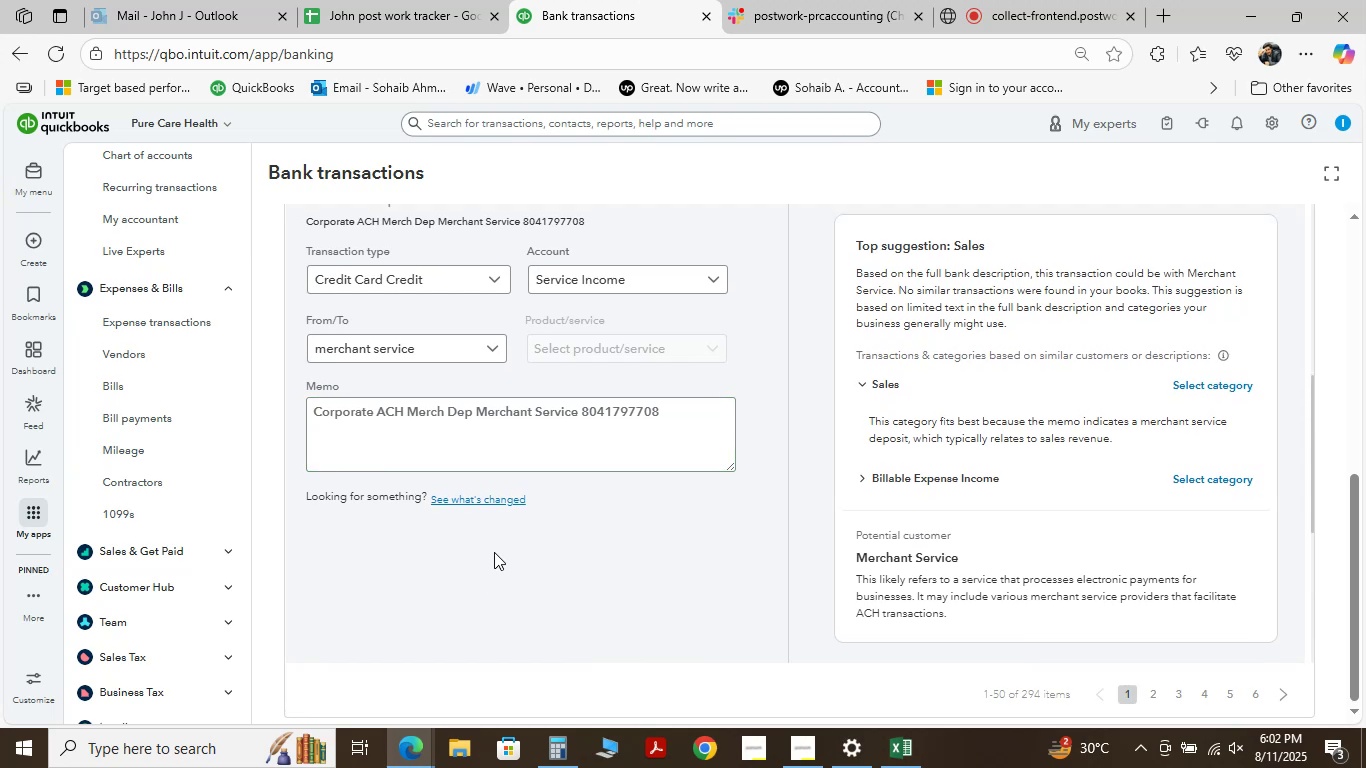 
wait(6.21)
 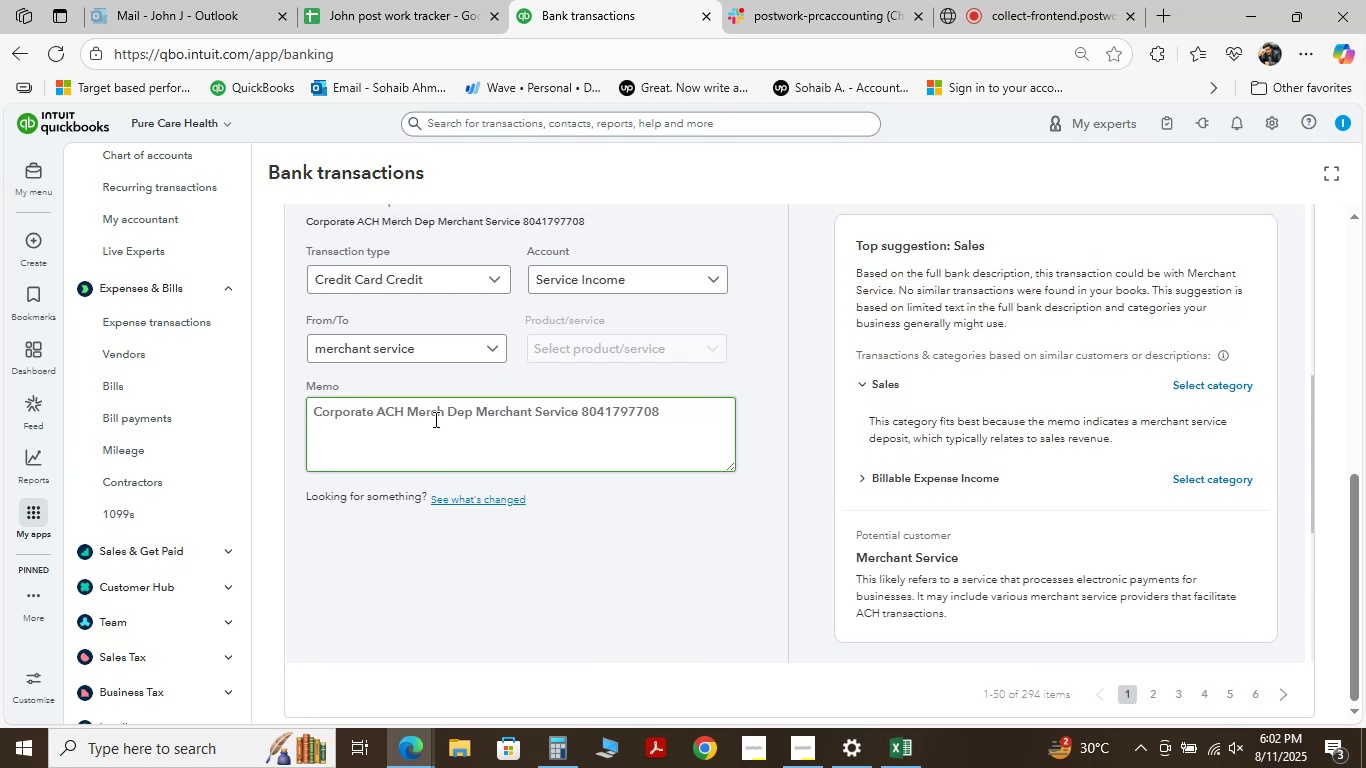 
scroll: coordinate [432, 613], scroll_direction: down, amount: 1.0
 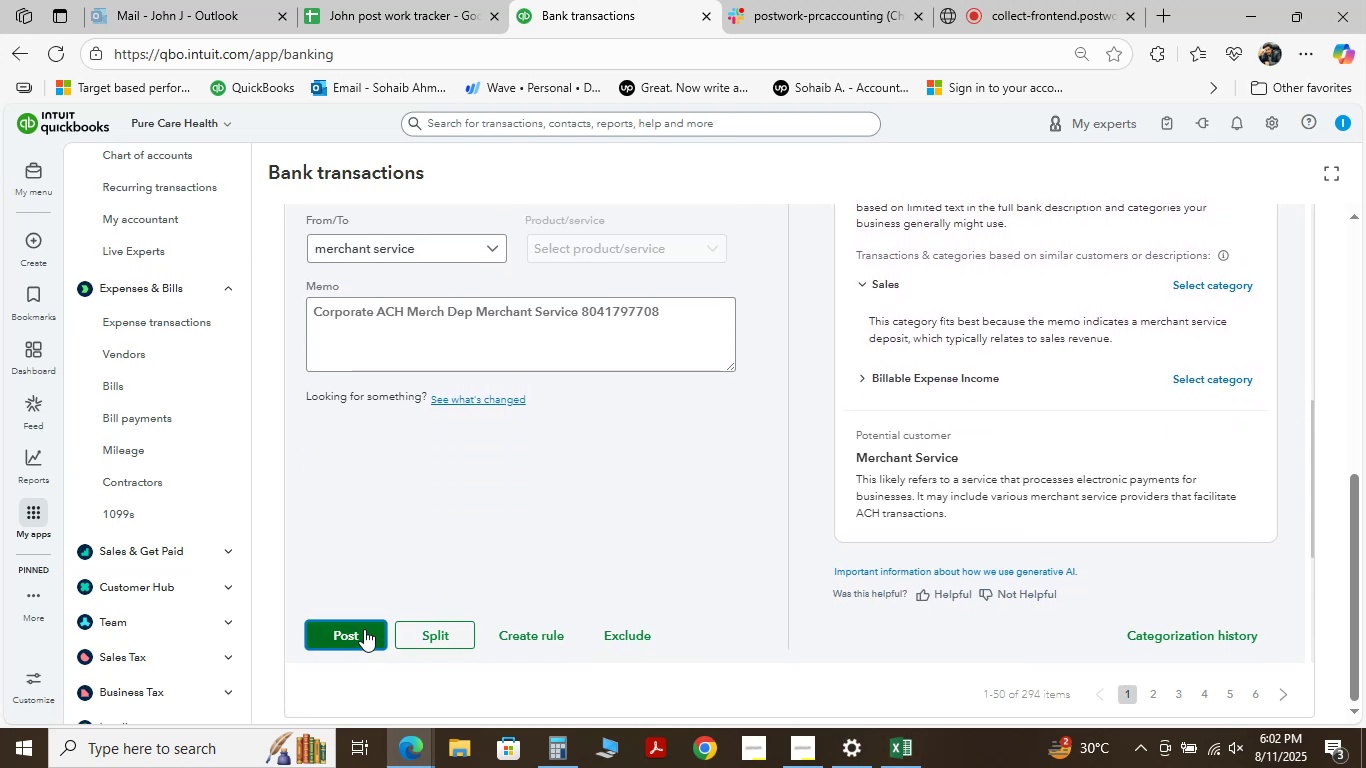 
left_click([364, 629])
 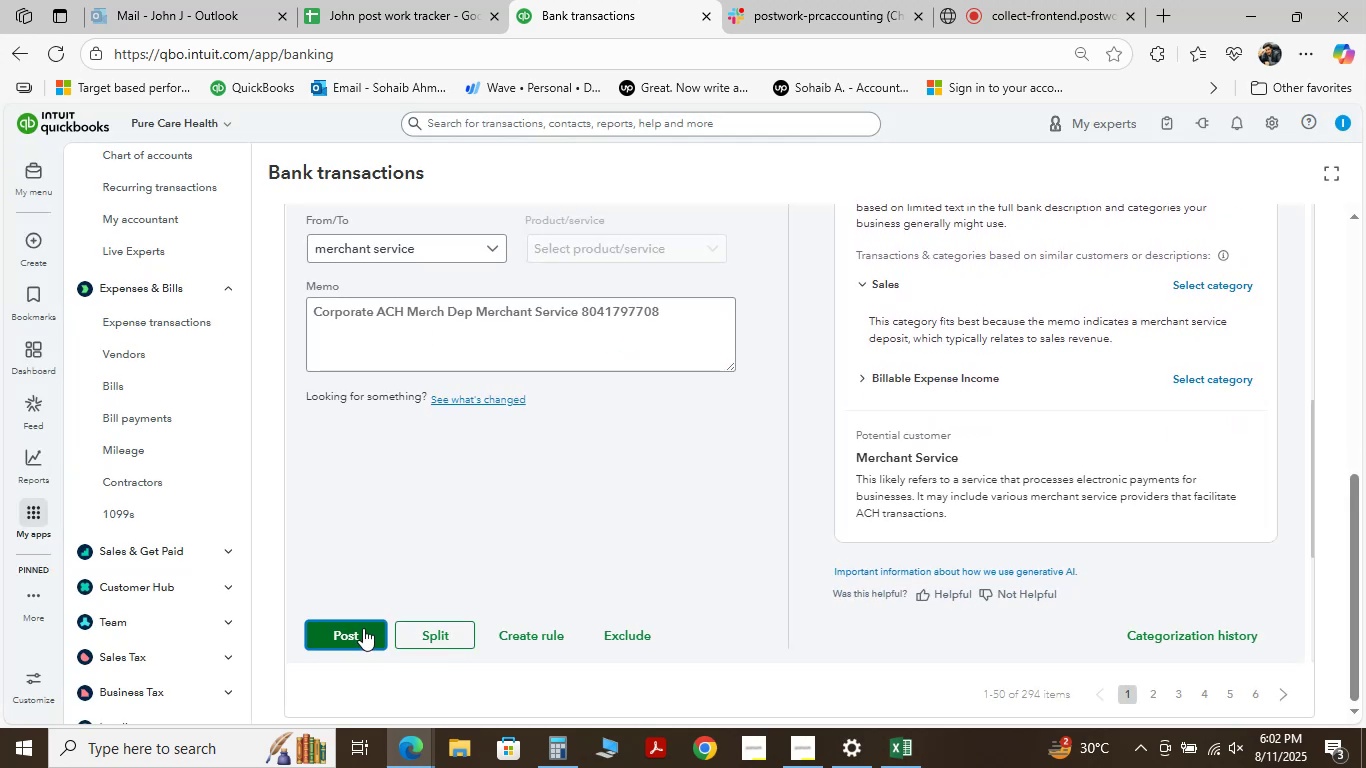 
scroll: coordinate [564, 418], scroll_direction: up, amount: 2.0
 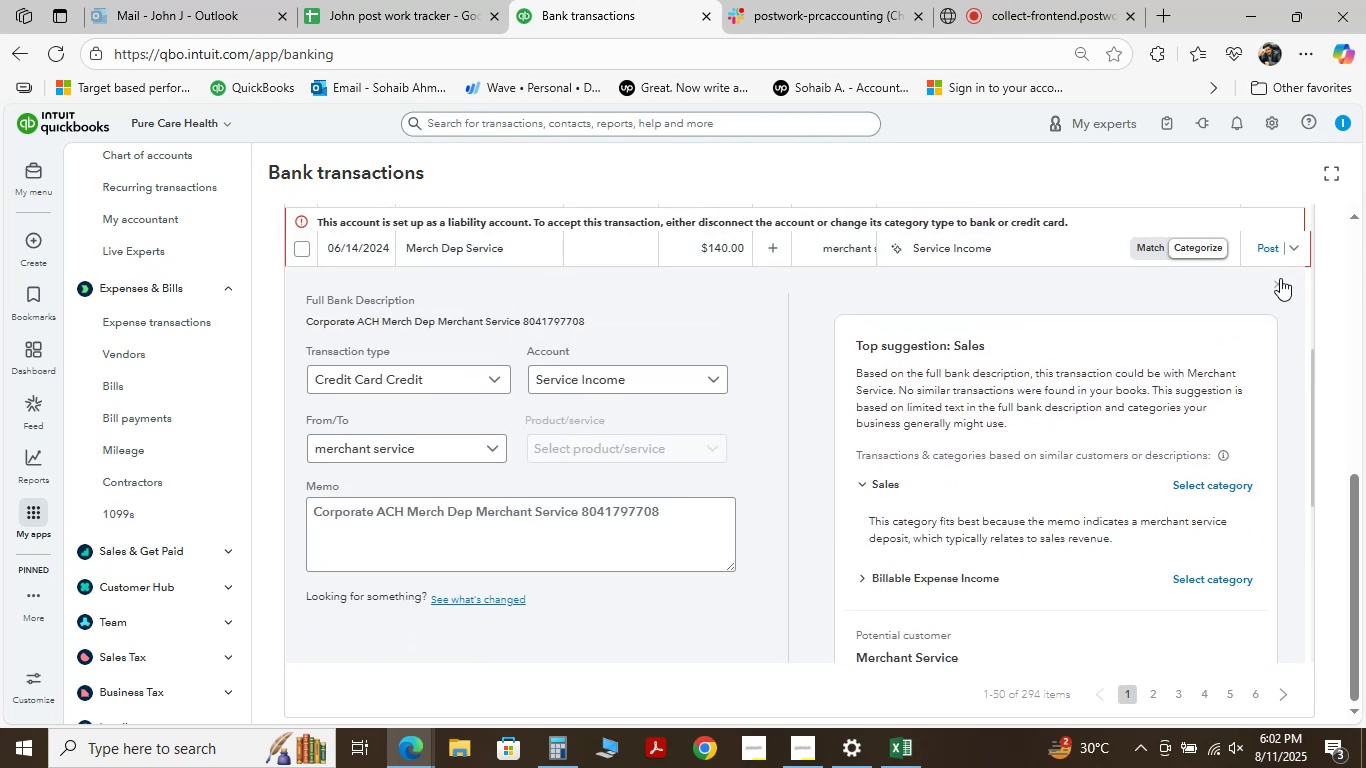 
left_click([1280, 278])
 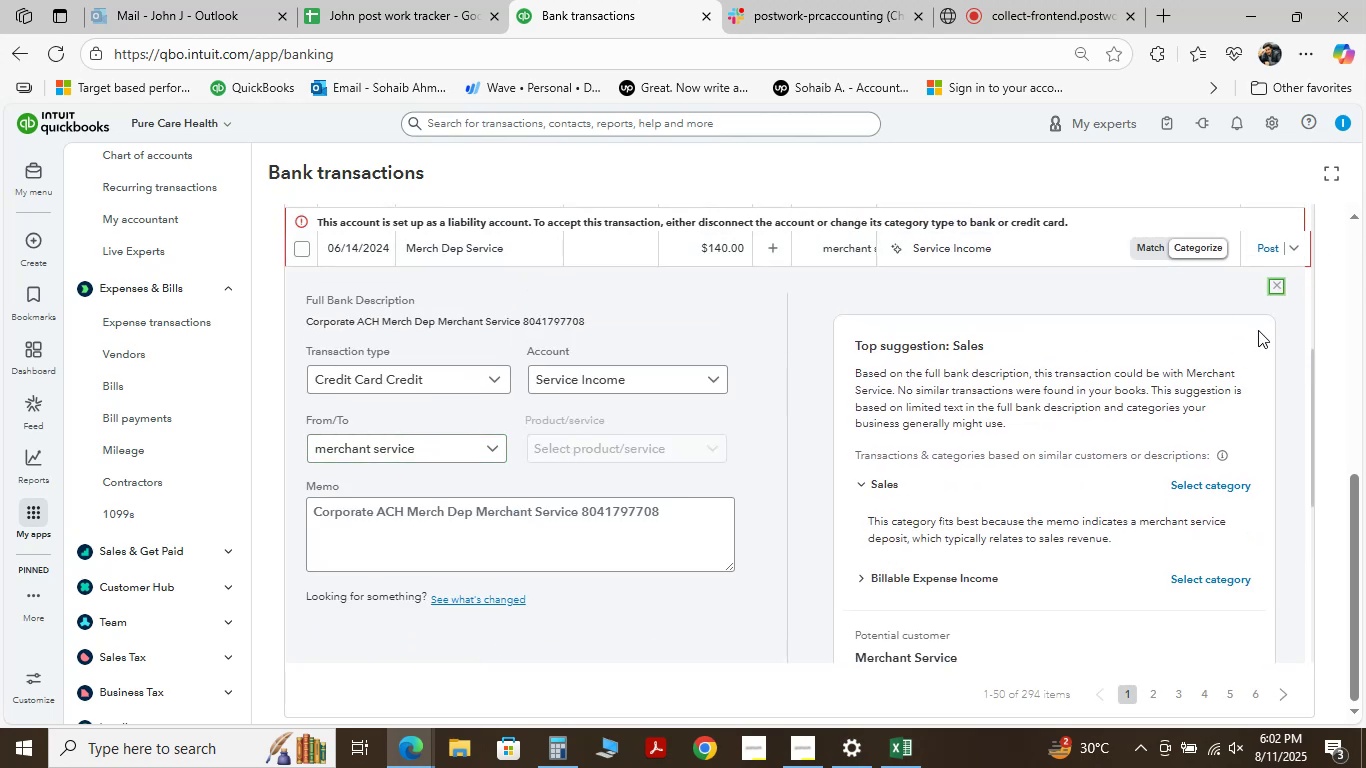 
wait(8.4)
 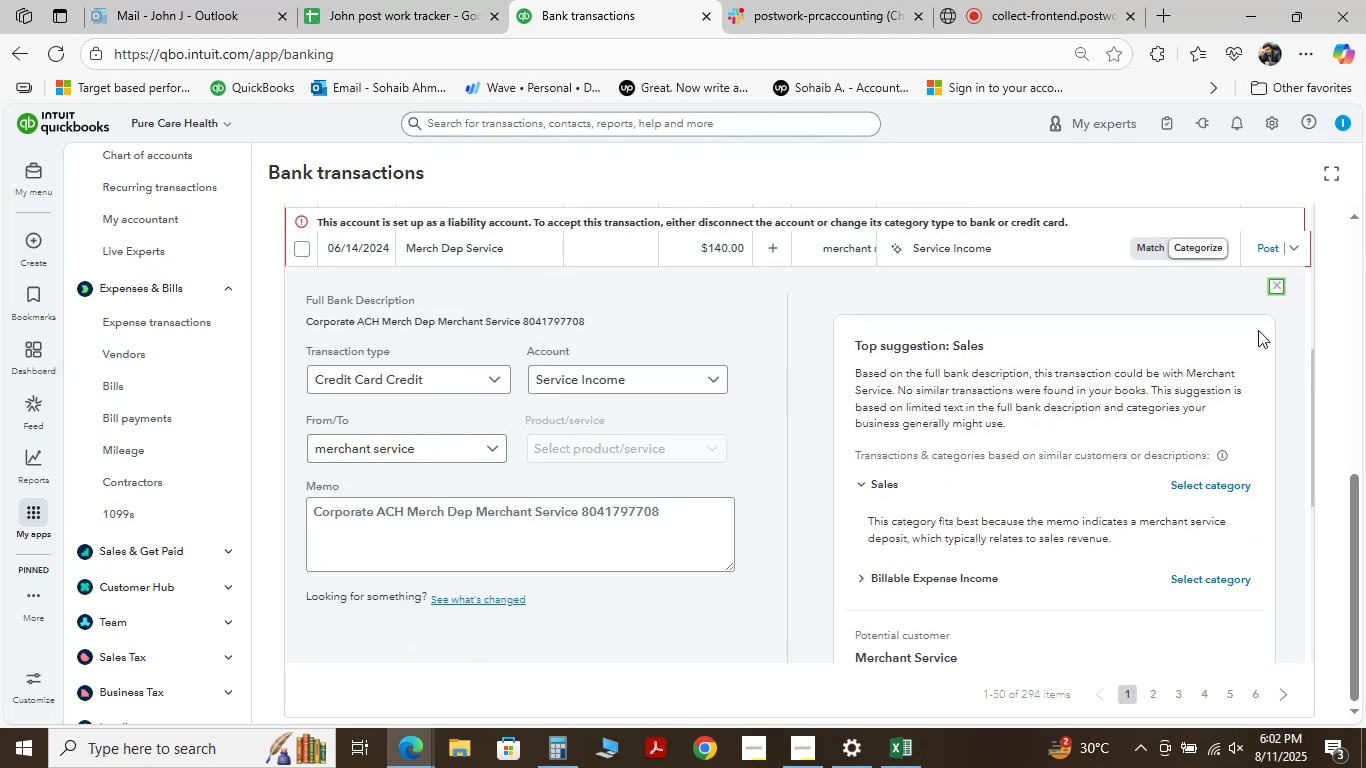 
left_click([1277, 284])
 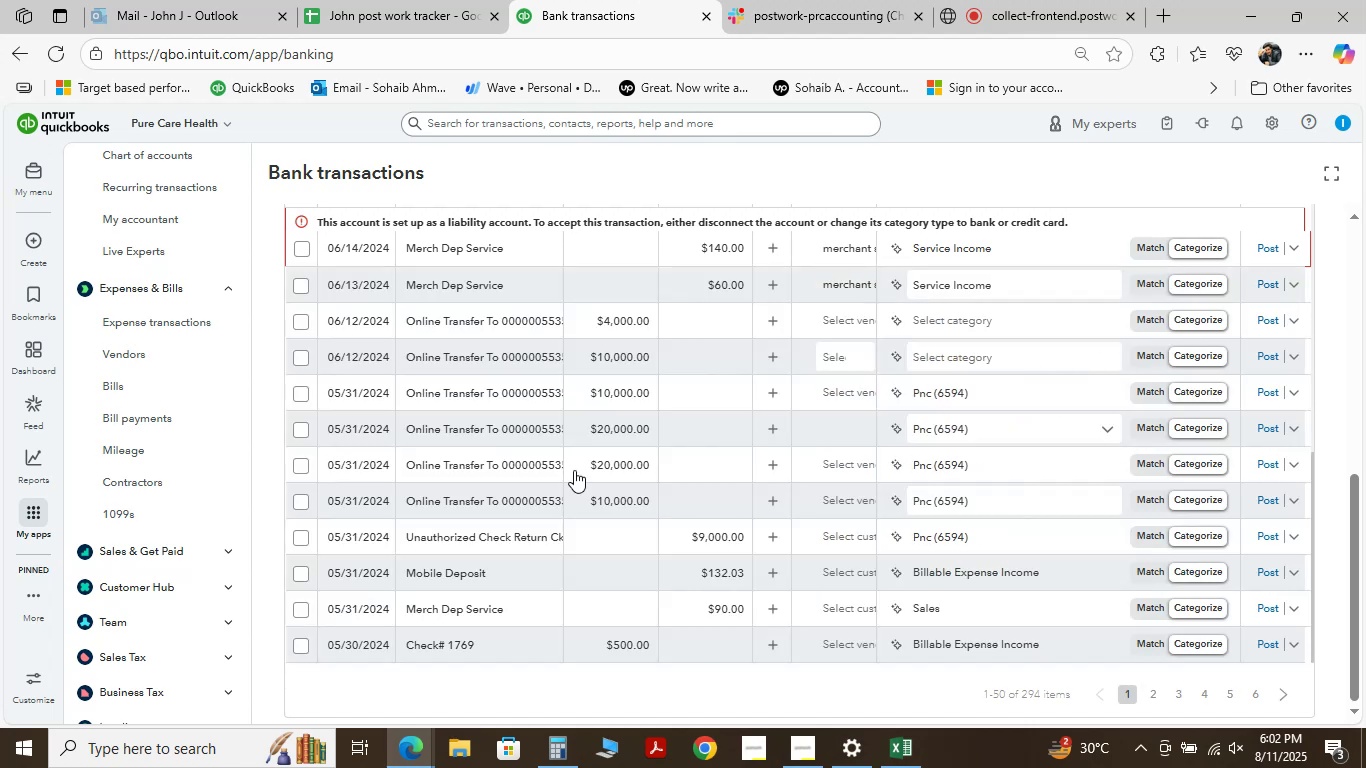 
scroll: coordinate [544, 468], scroll_direction: up, amount: 3.0
 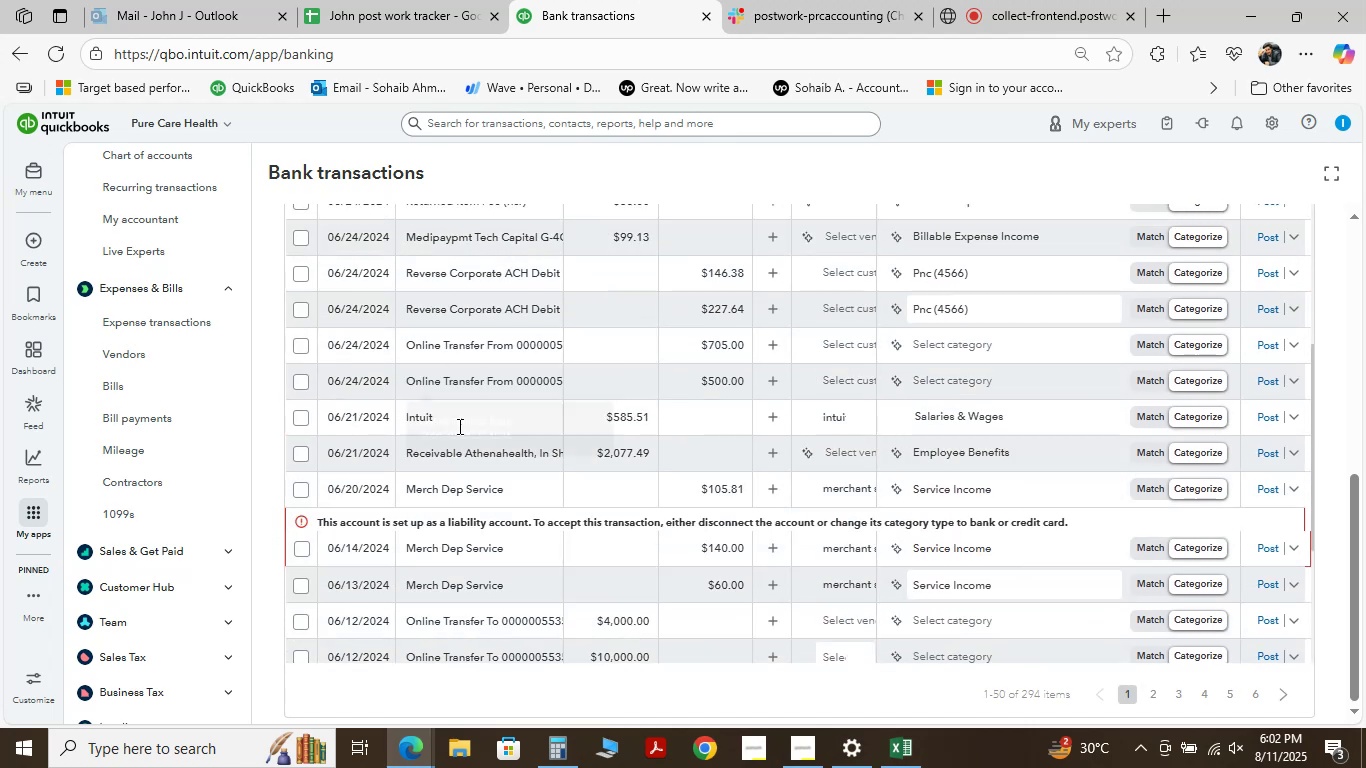 
wait(6.35)
 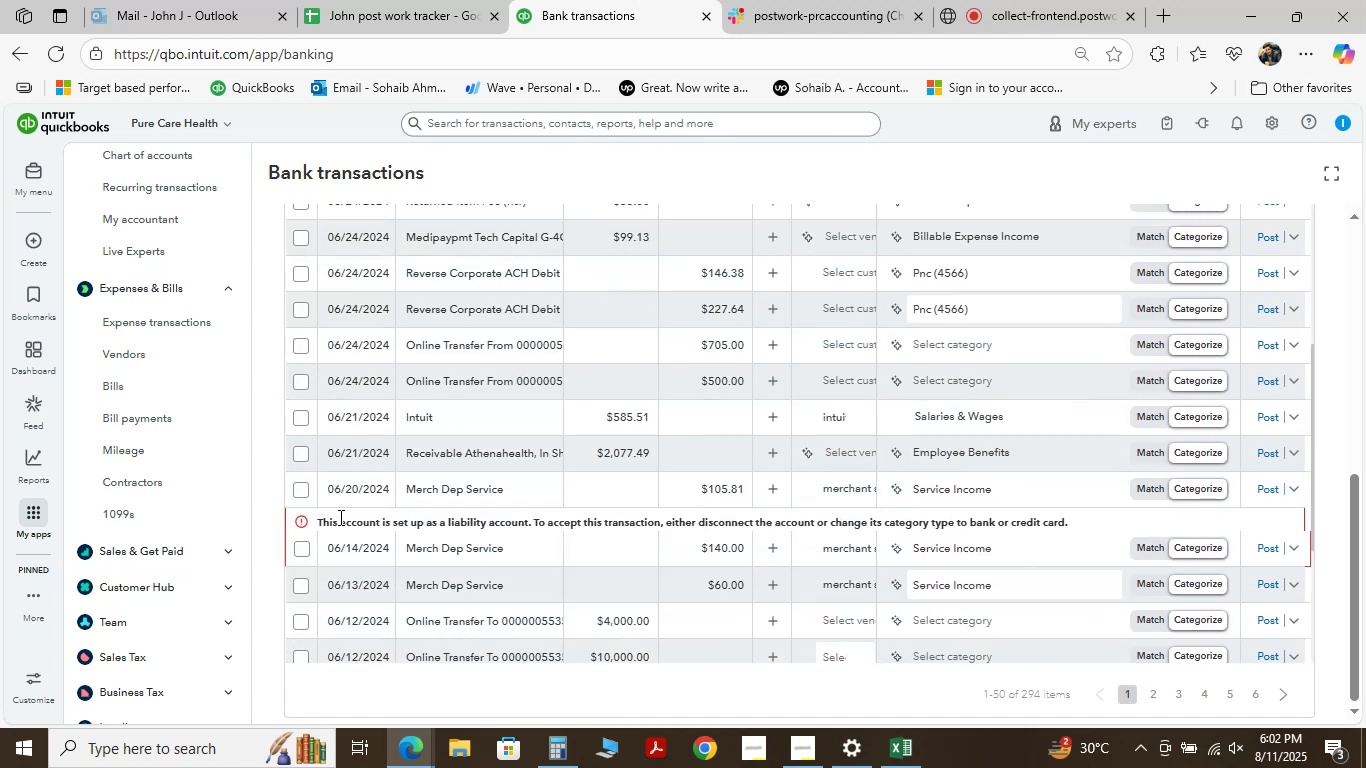 
scroll: coordinate [458, 492], scroll_direction: down, amount: 1.0
 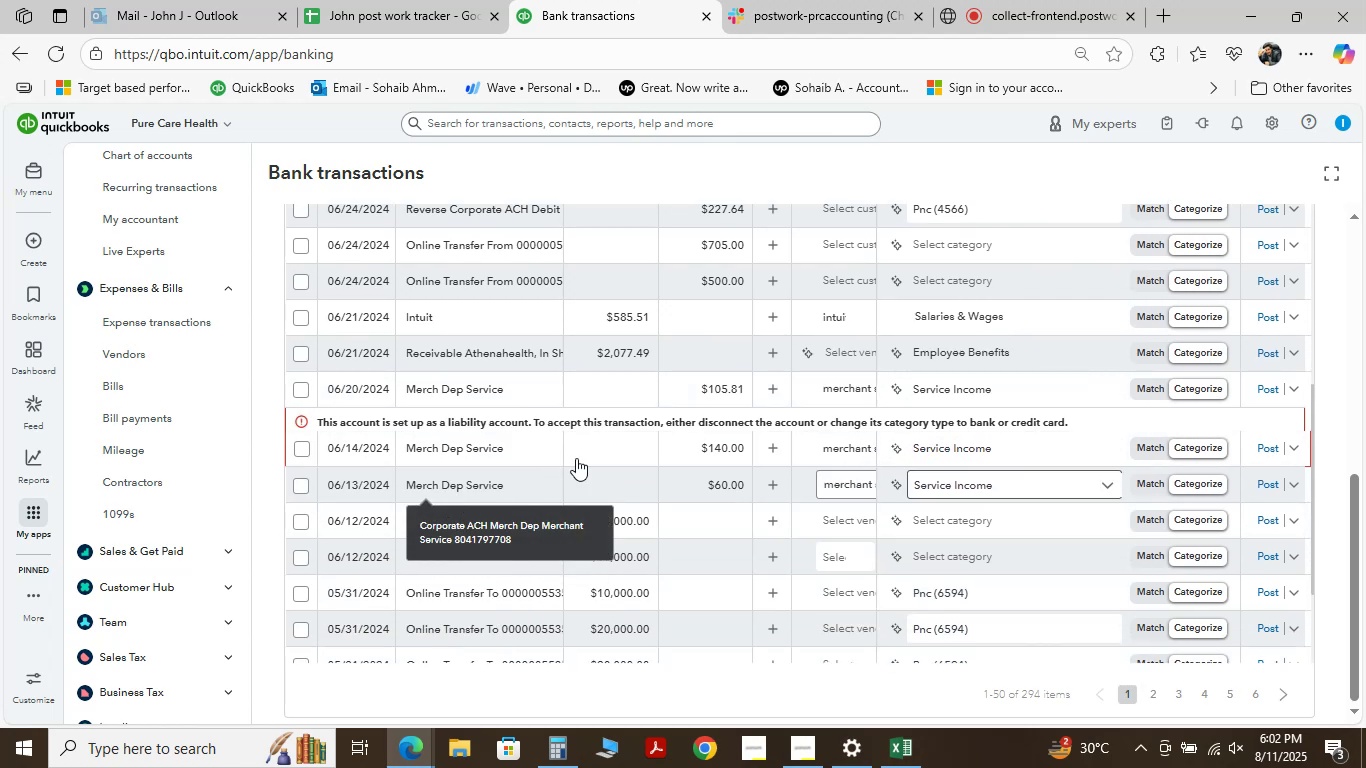 
wait(5.28)
 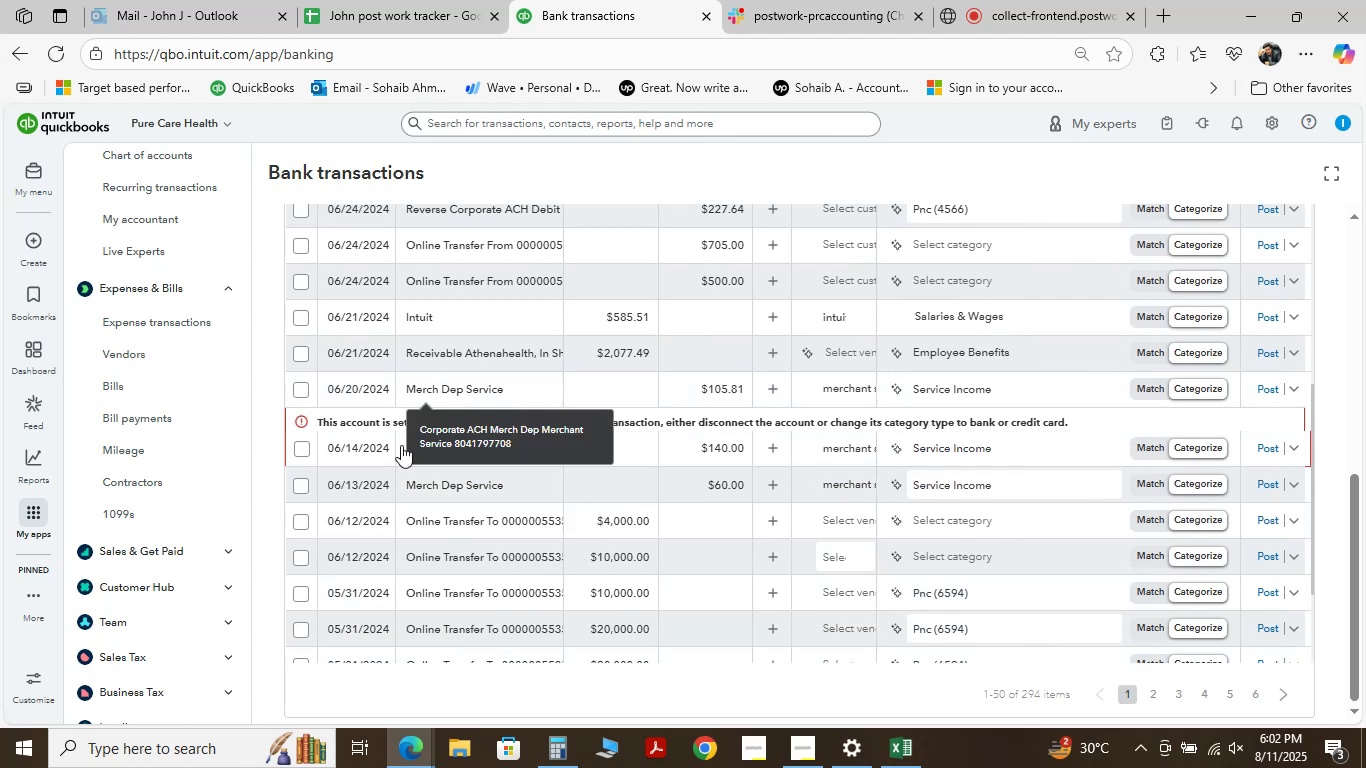 
mouse_move([477, 481])
 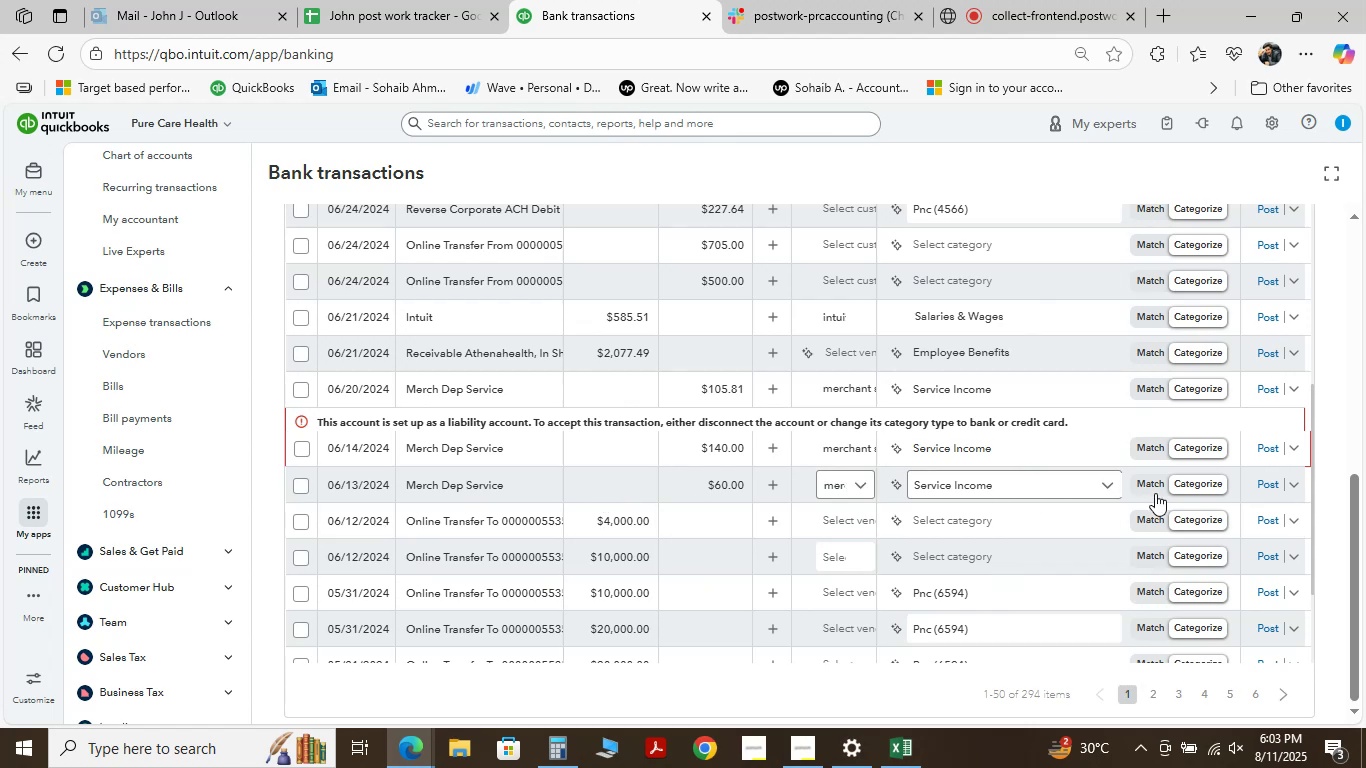 
left_click([1258, 481])
 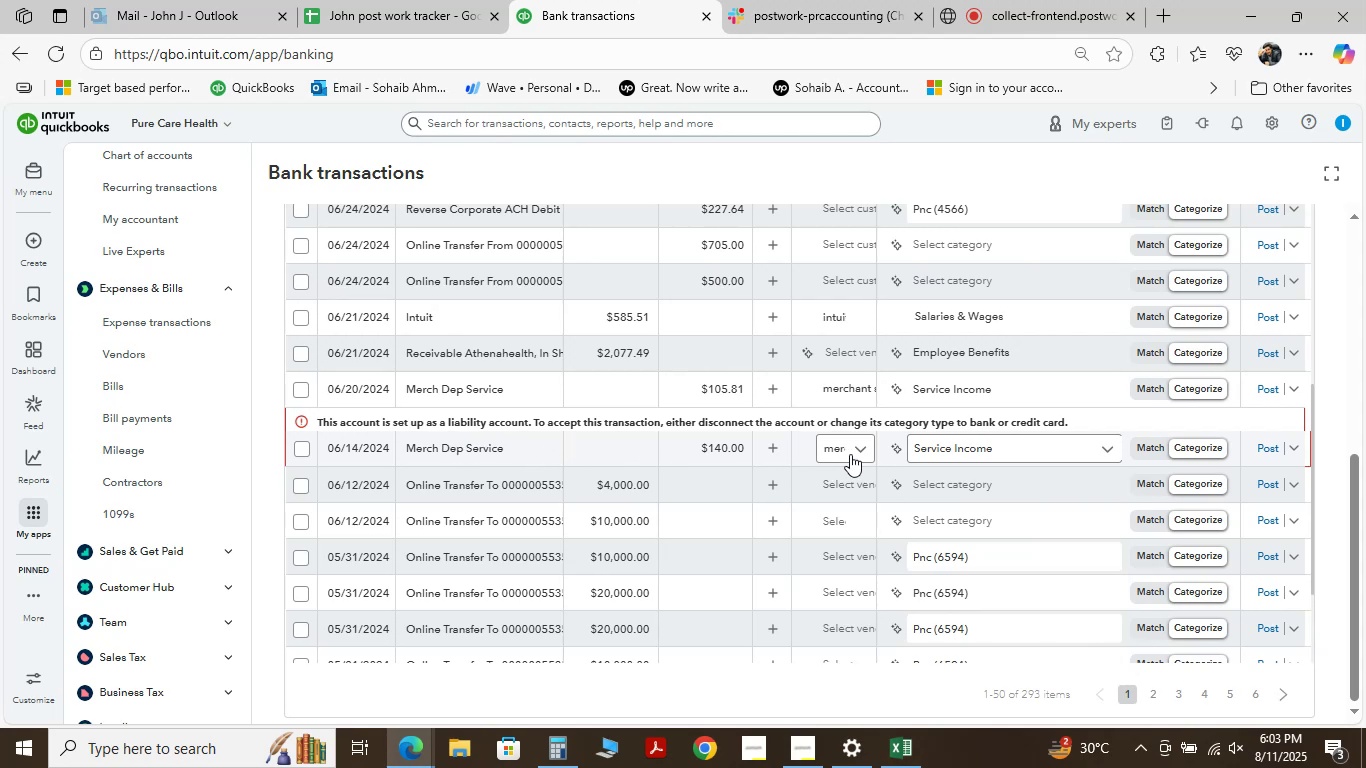 
wait(15.14)
 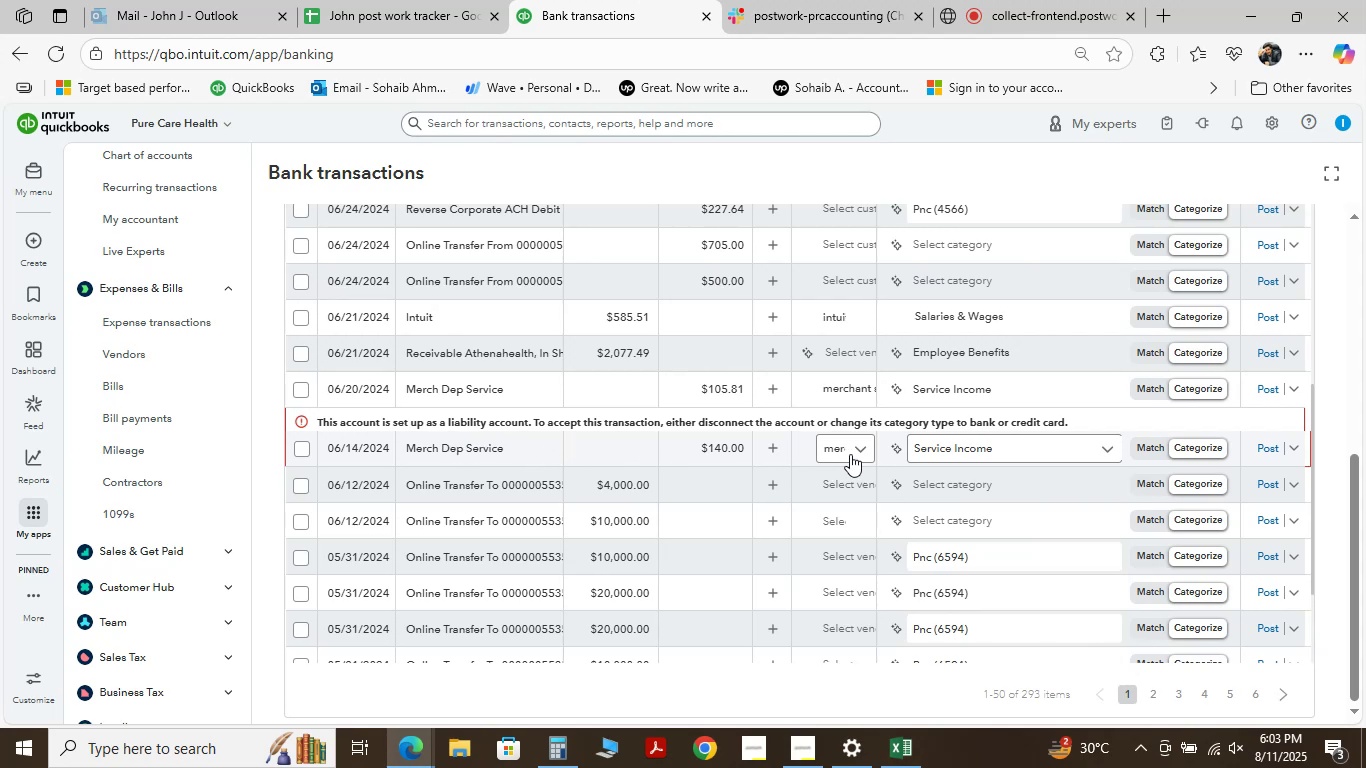 
left_click([1269, 446])
 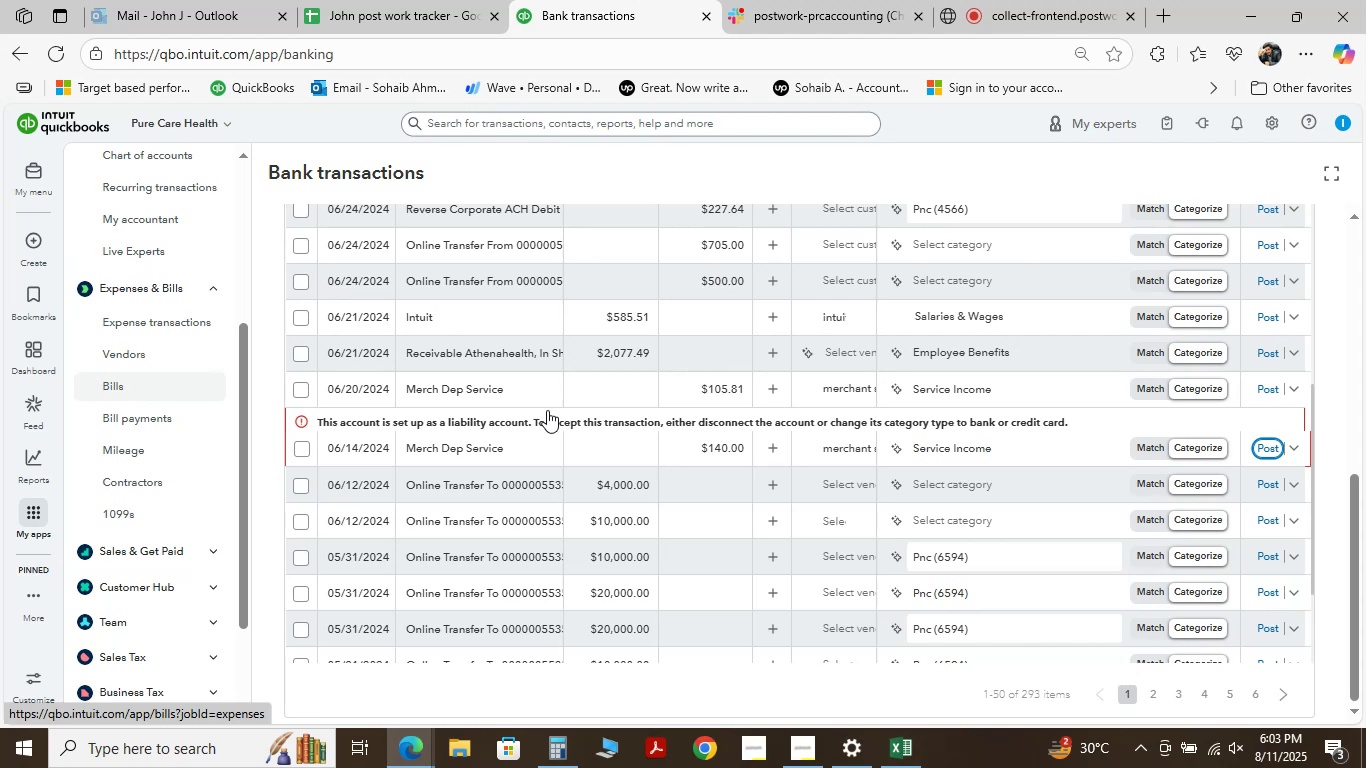 
wait(5.59)
 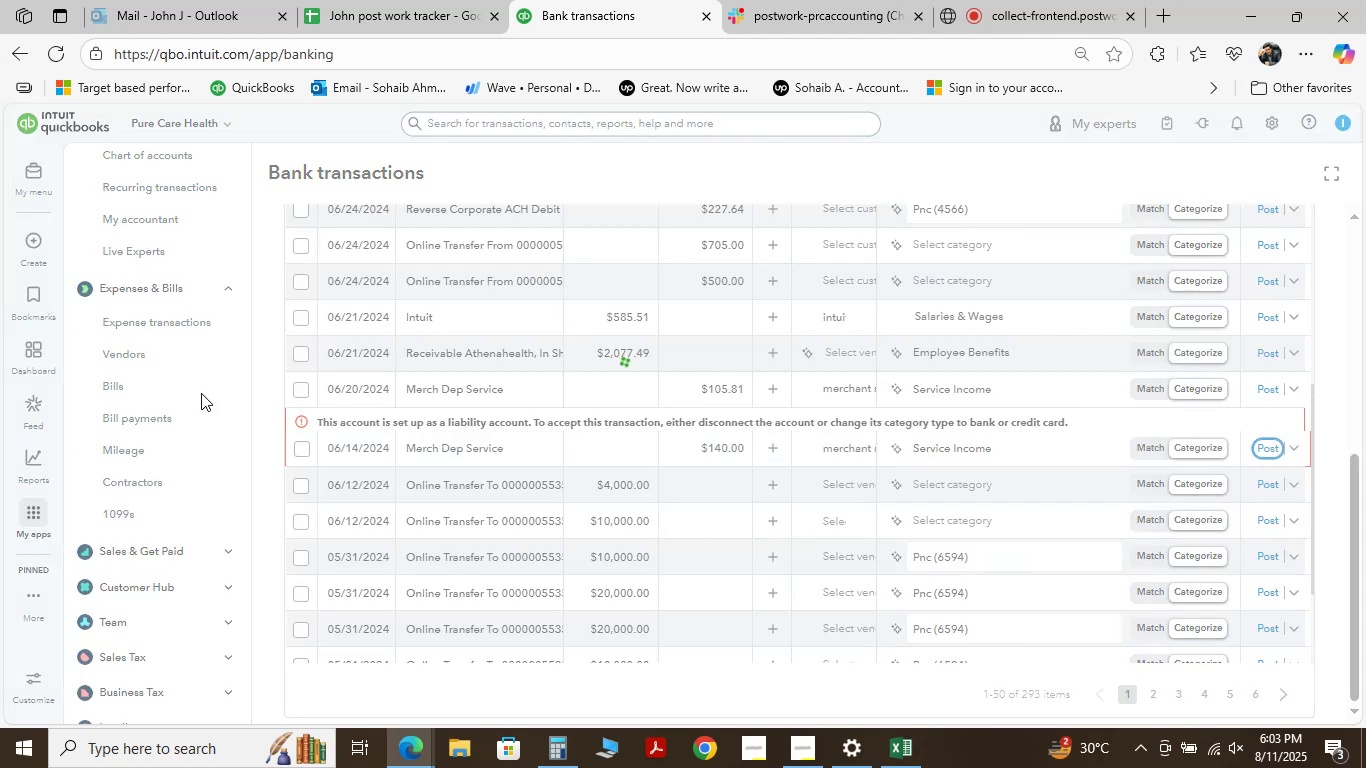 
left_click([441, 444])
 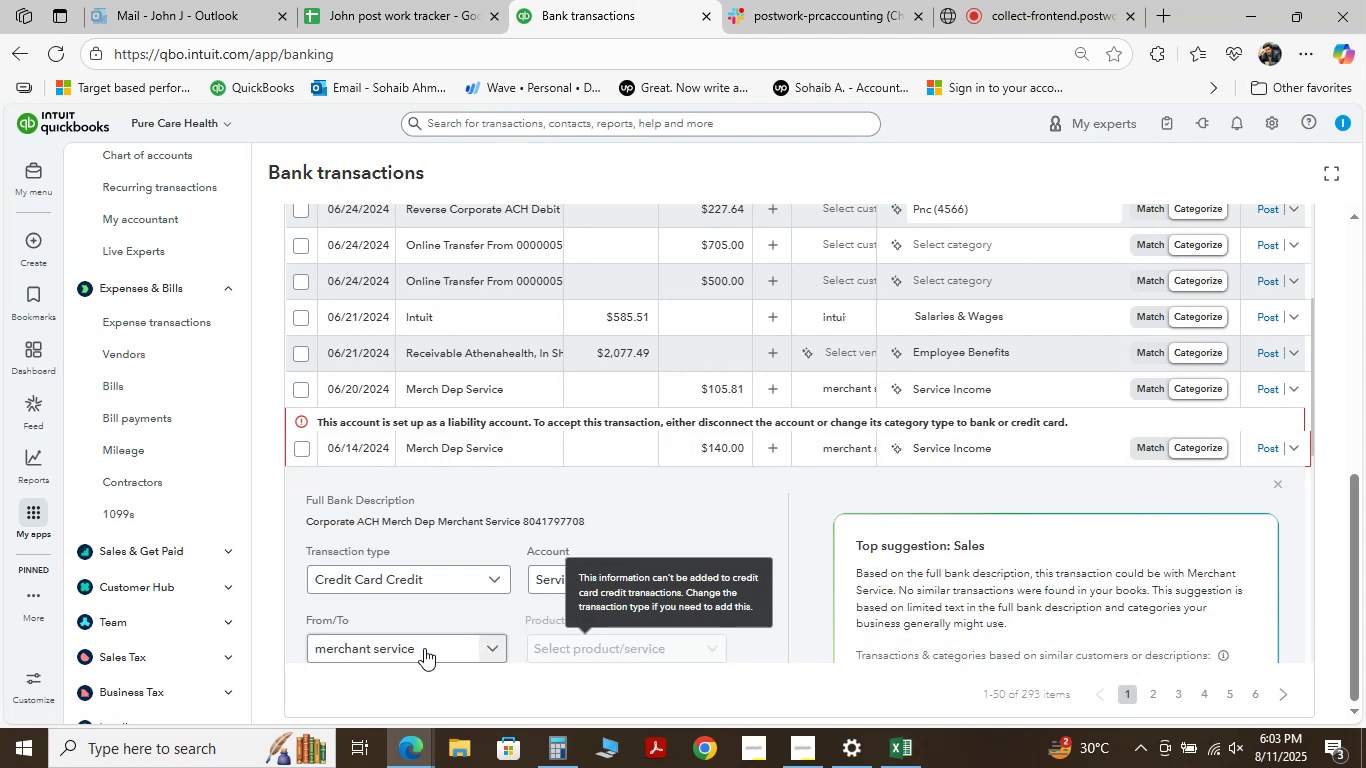 
mouse_move([651, 566])
 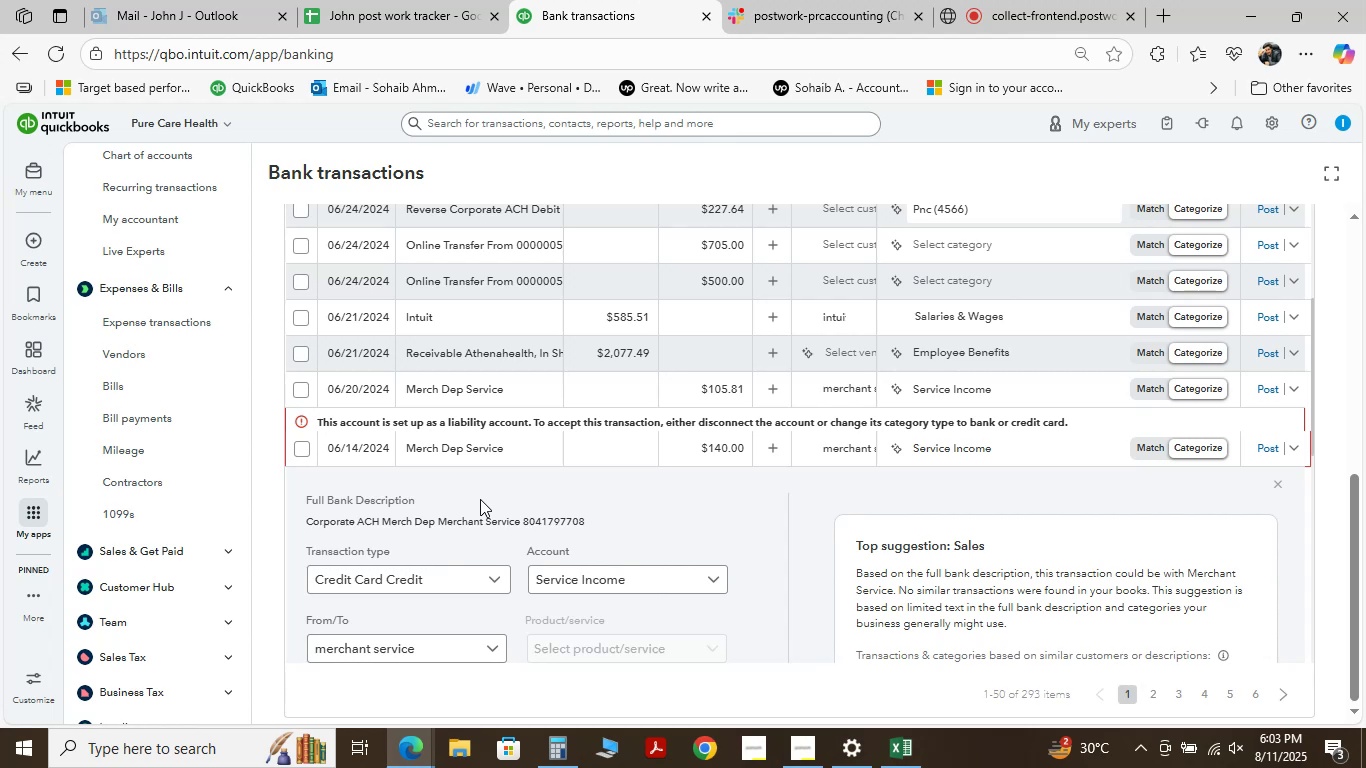 
scroll: coordinate [480, 499], scroll_direction: down, amount: 1.0
 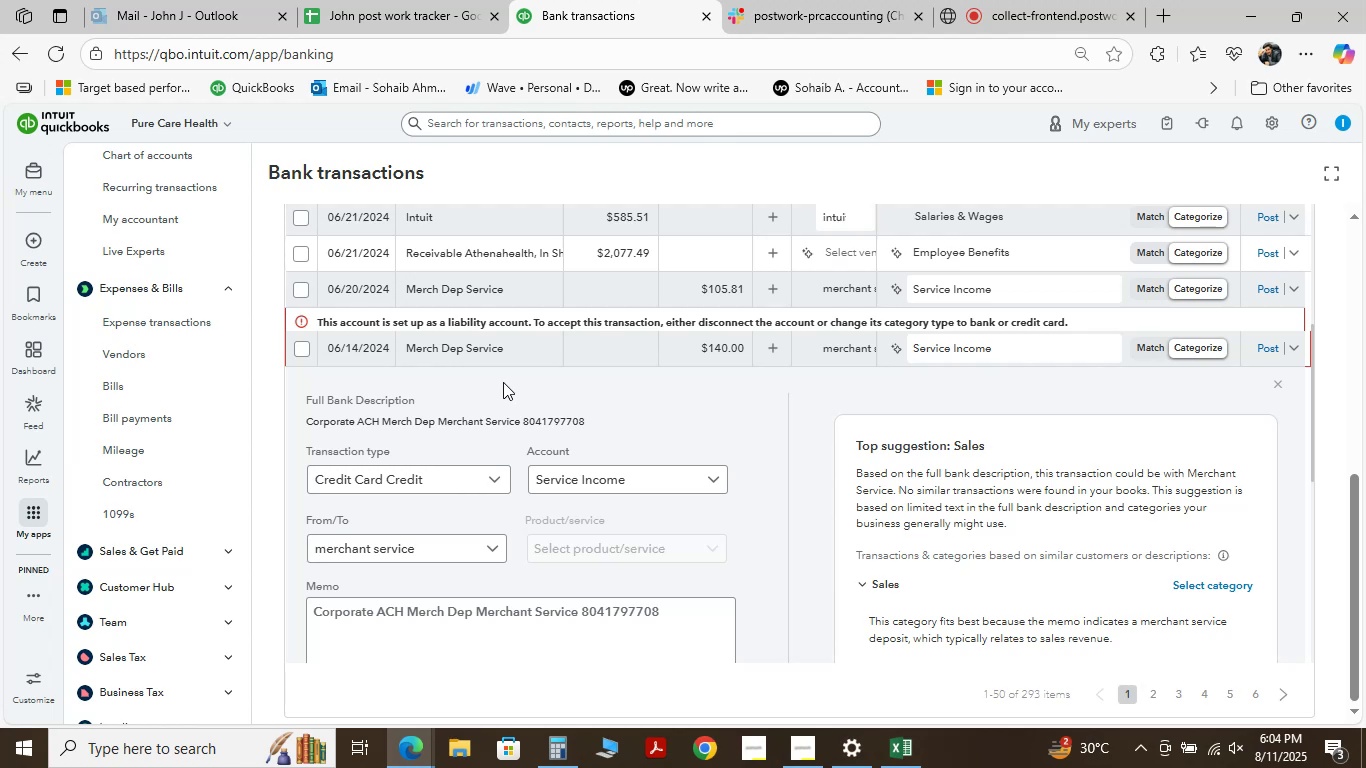 
wait(63.51)
 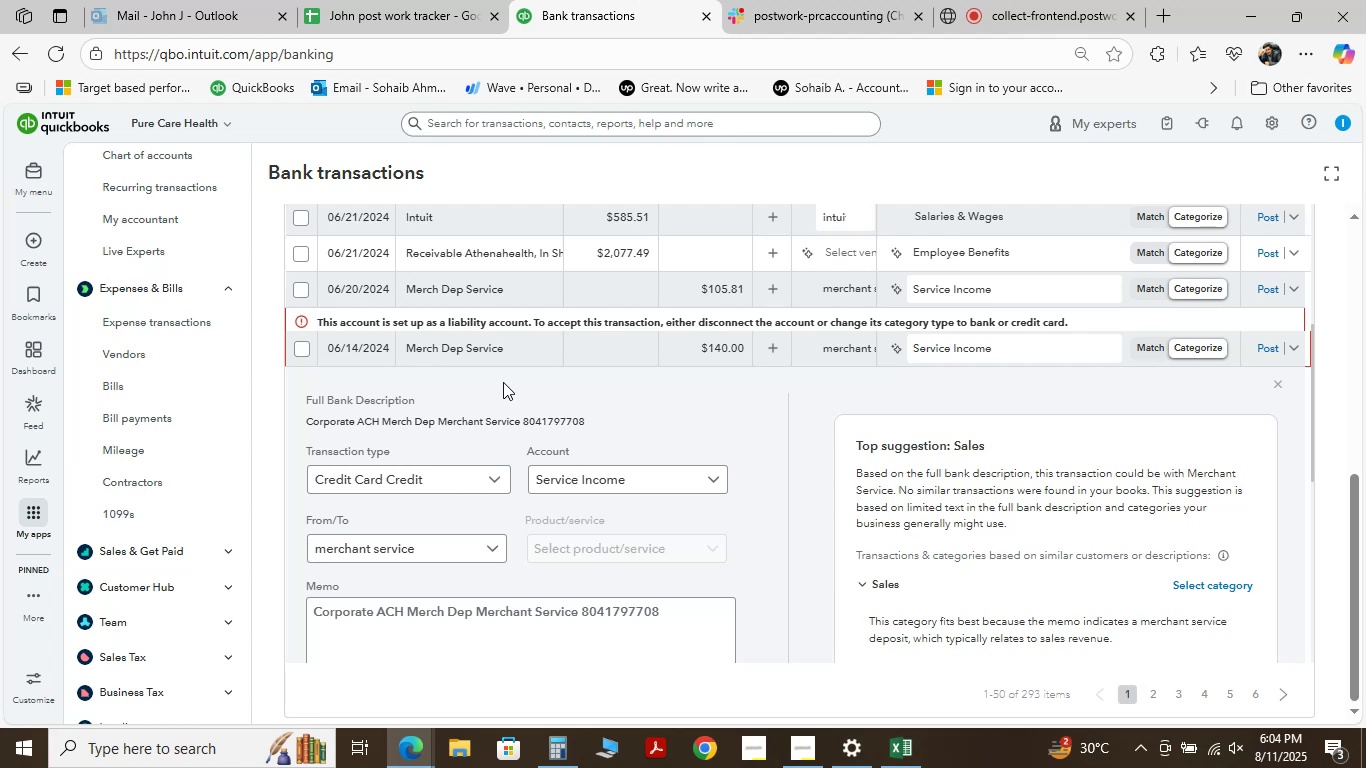 
scroll: coordinate [475, 405], scroll_direction: down, amount: 1.0
 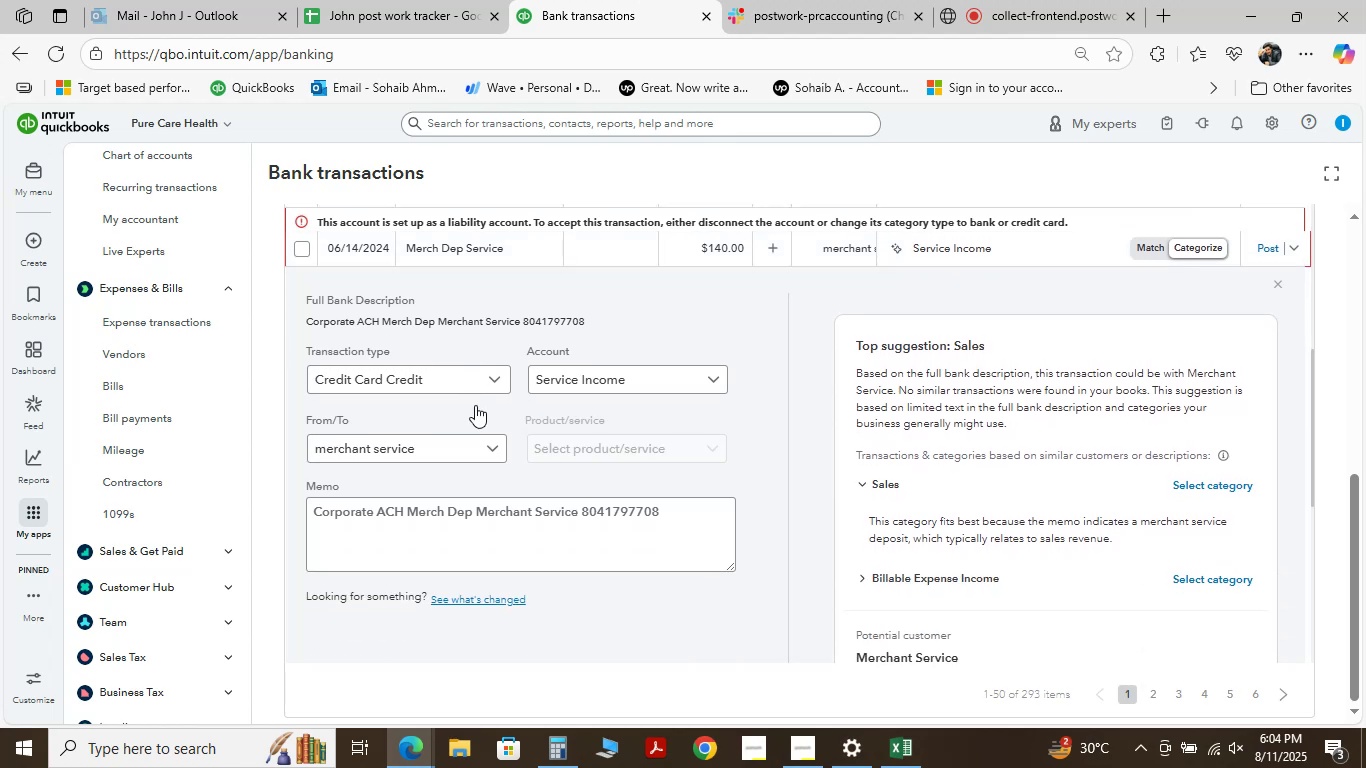 
scroll: coordinate [475, 405], scroll_direction: up, amount: 1.0
 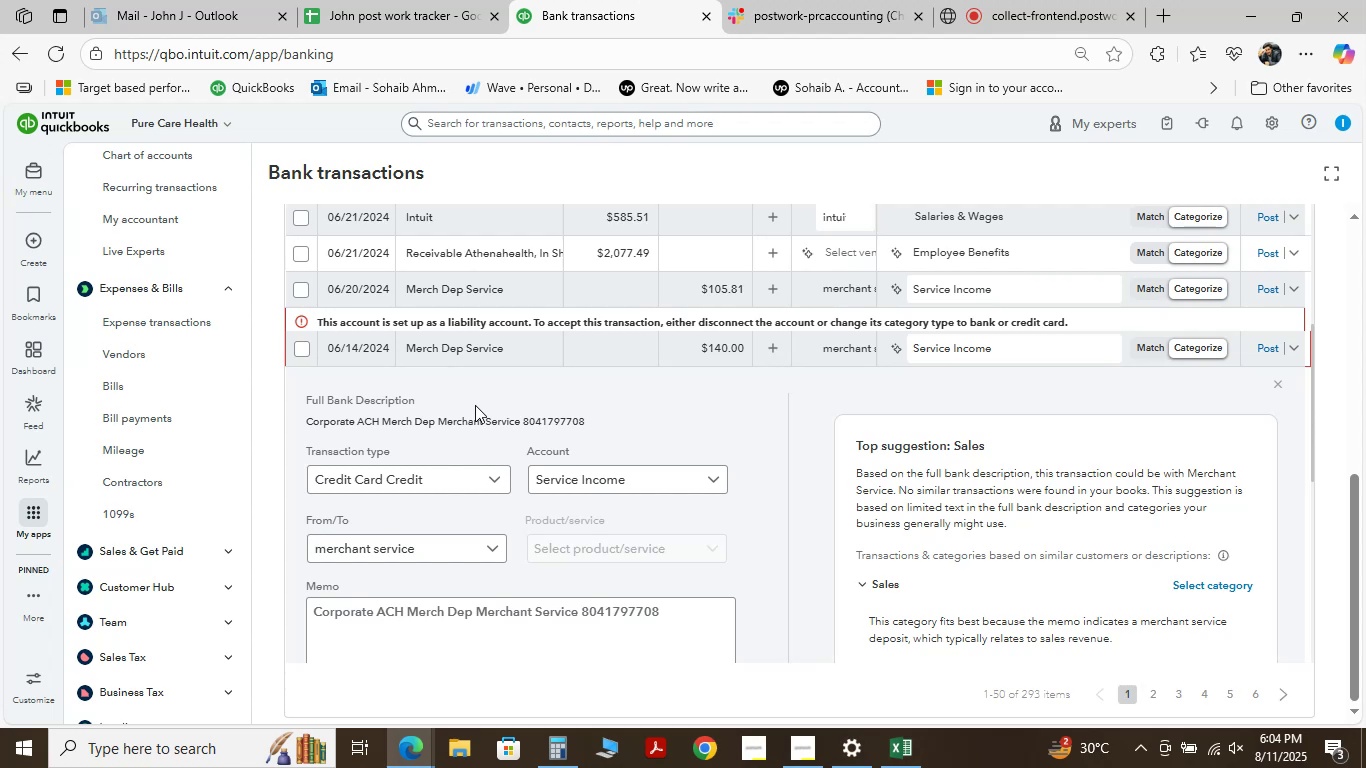 
wait(7.25)
 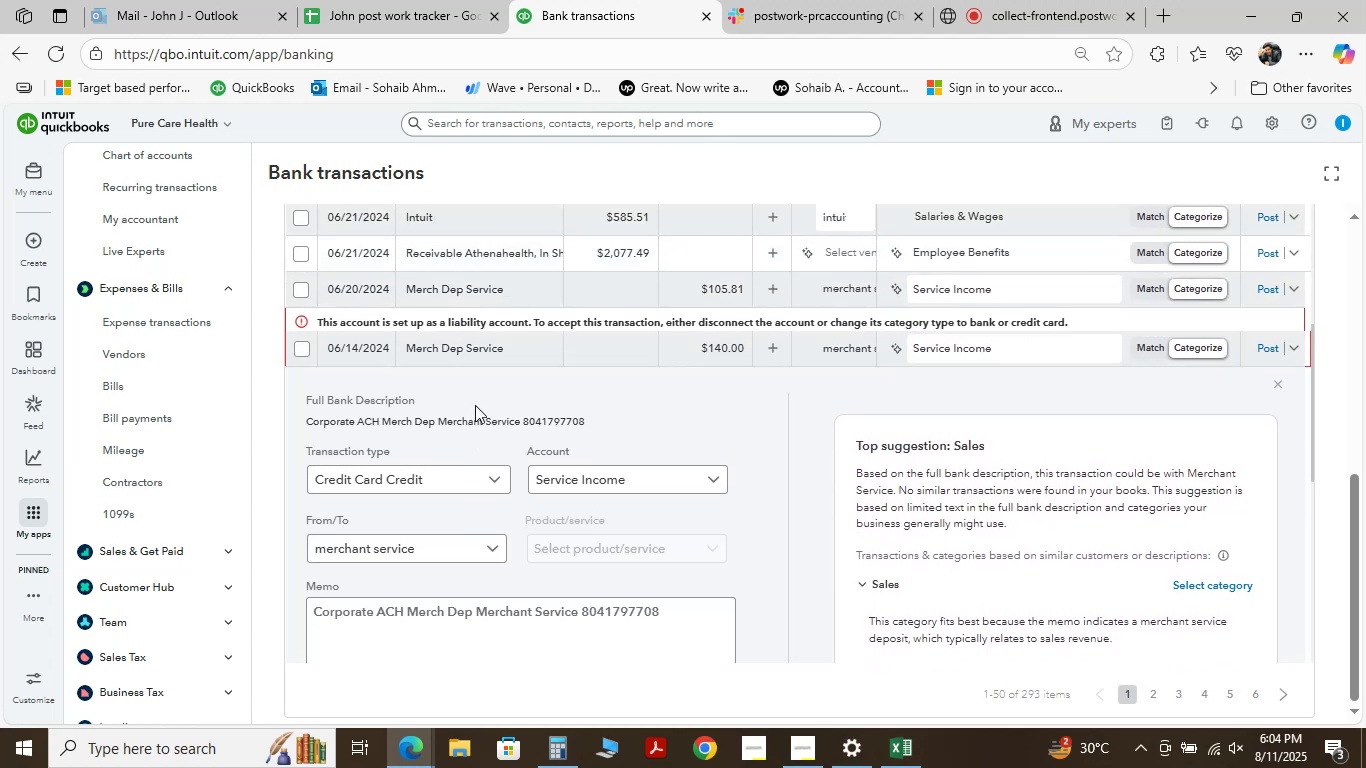 
scroll: coordinate [475, 405], scroll_direction: up, amount: 1.0
 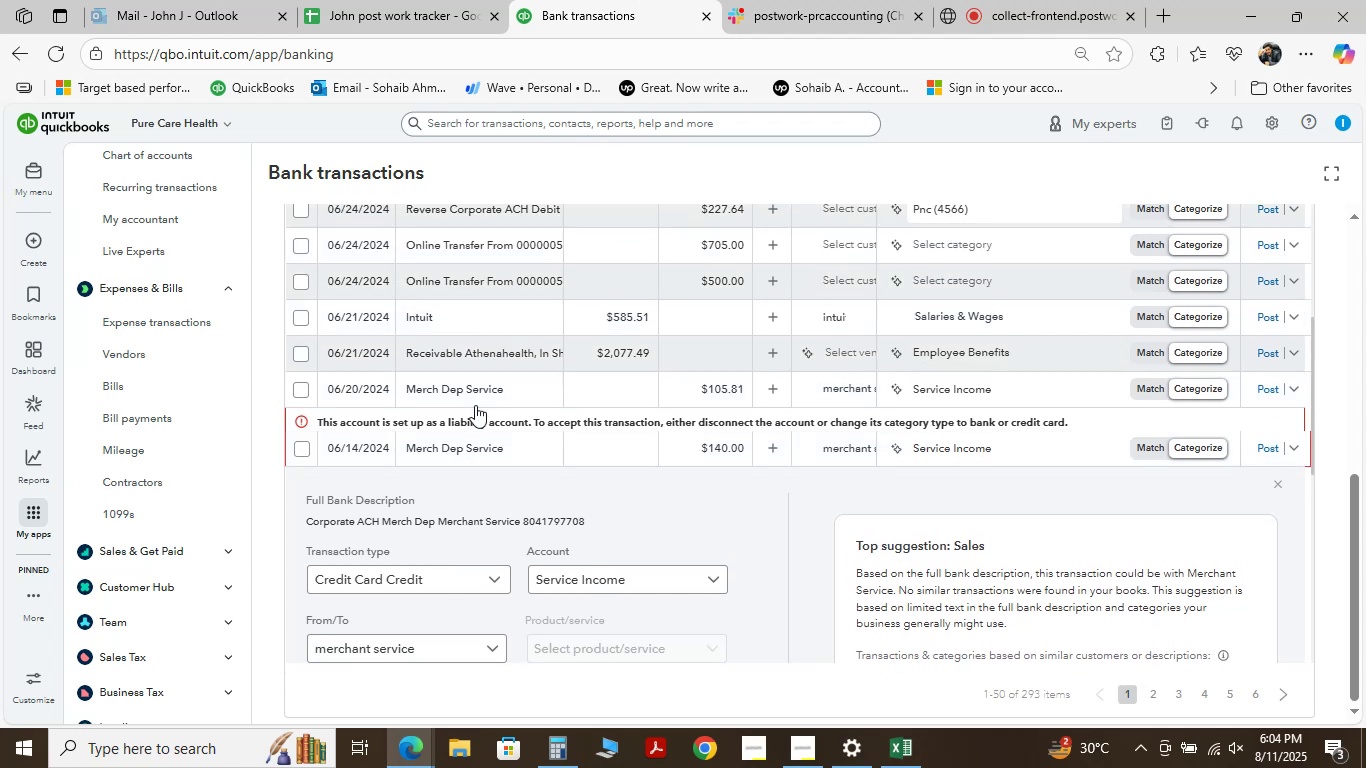 
scroll: coordinate [475, 405], scroll_direction: down, amount: 3.0
 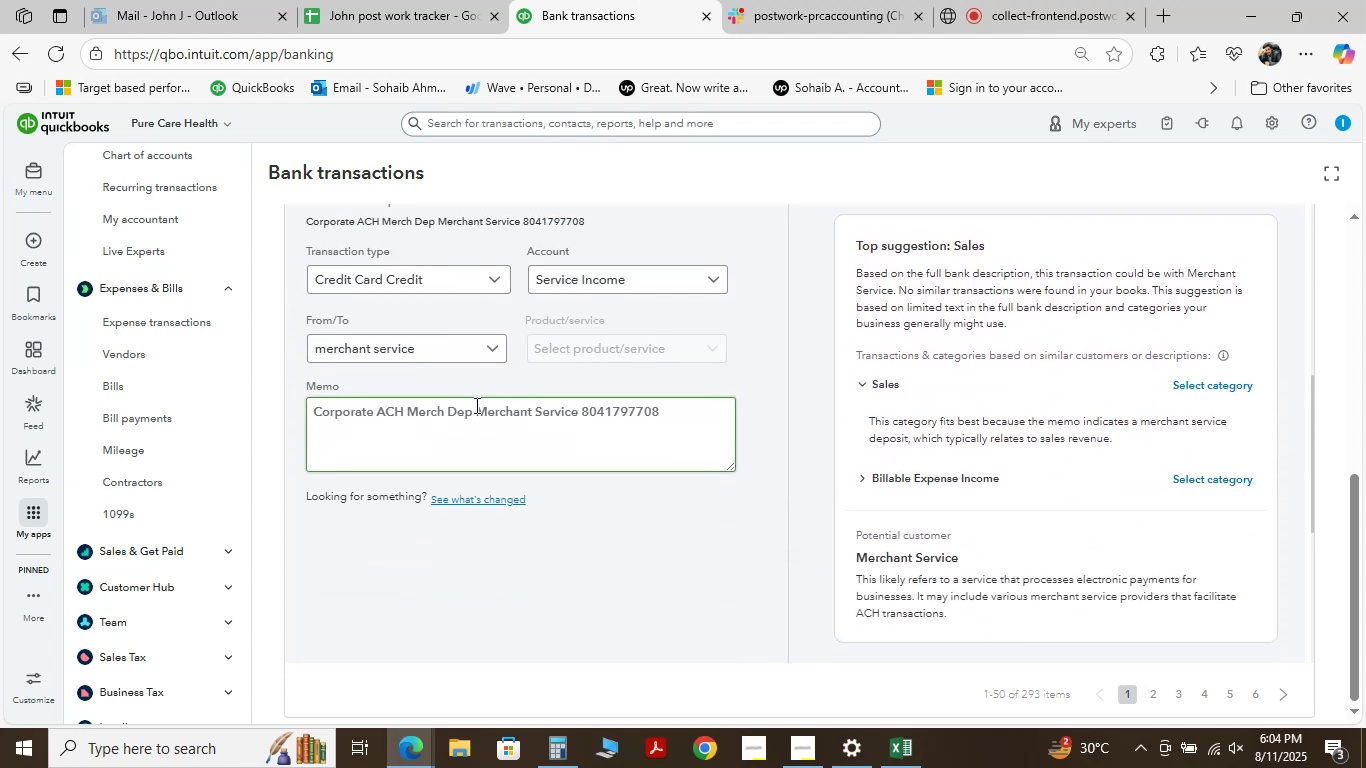 
scroll: coordinate [475, 405], scroll_direction: up, amount: 1.0
 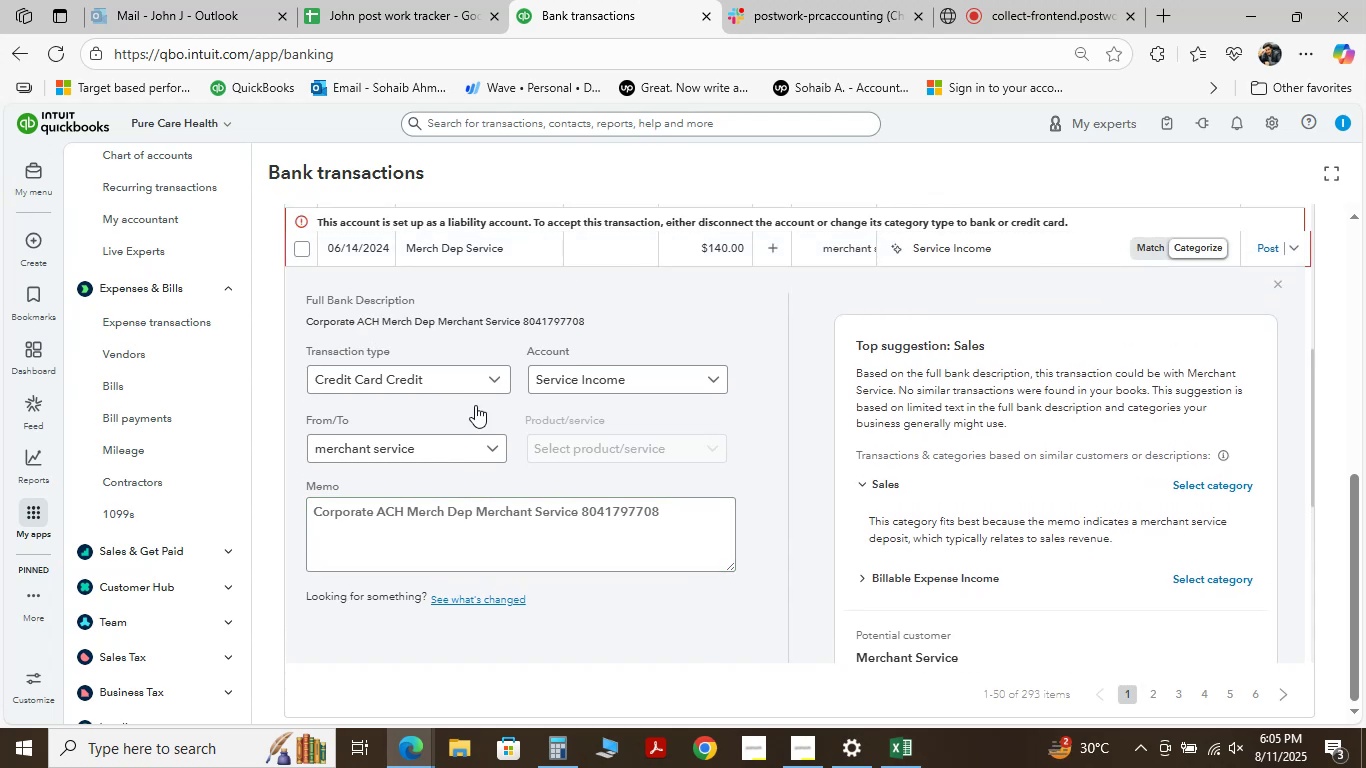 
wait(7.63)
 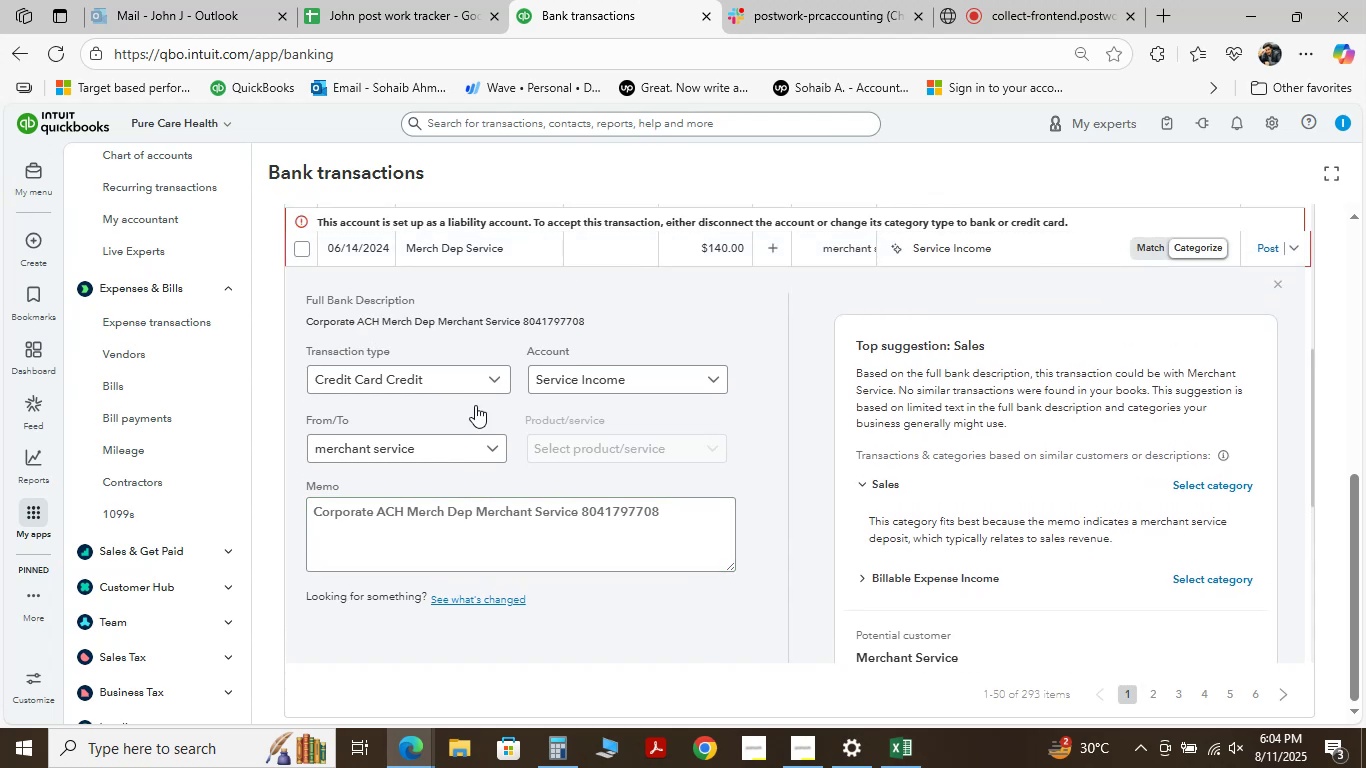 
left_click([1048, 20])
 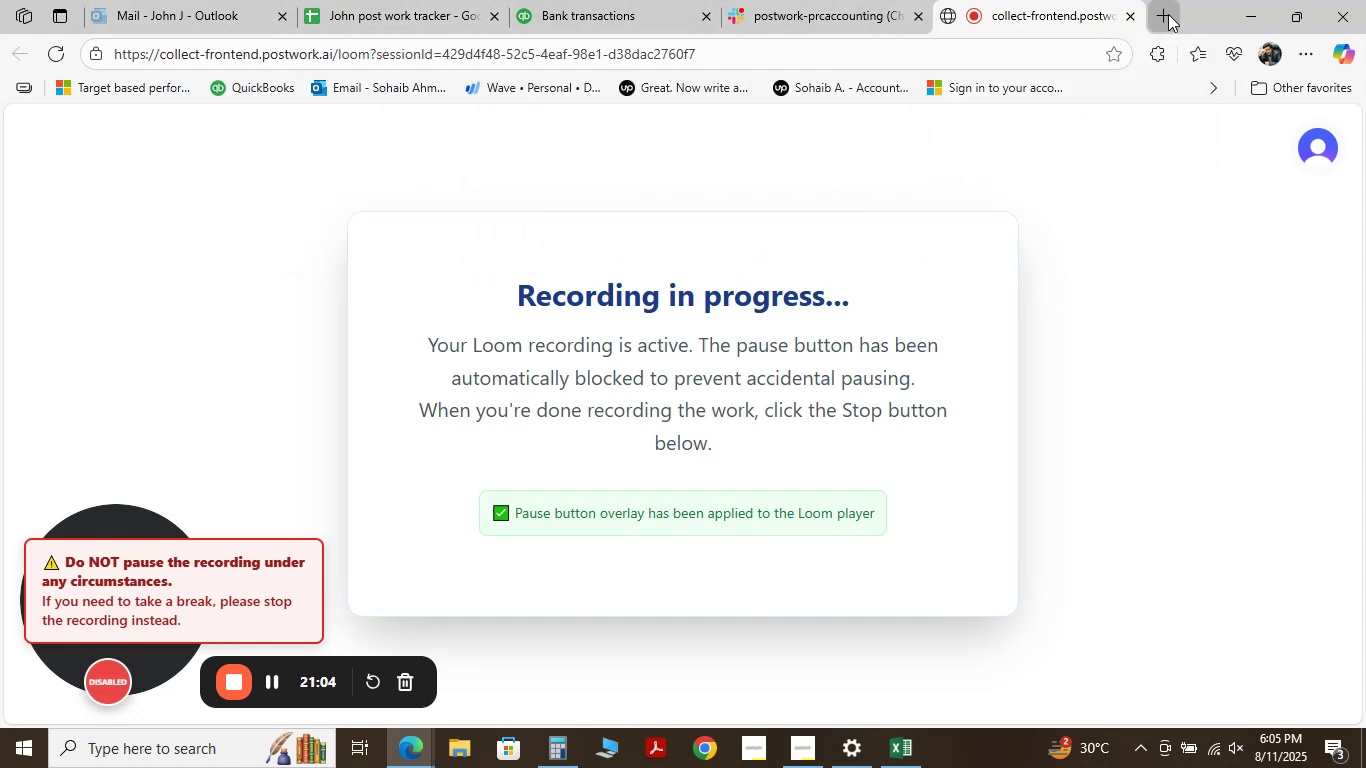 
wait(11.39)
 